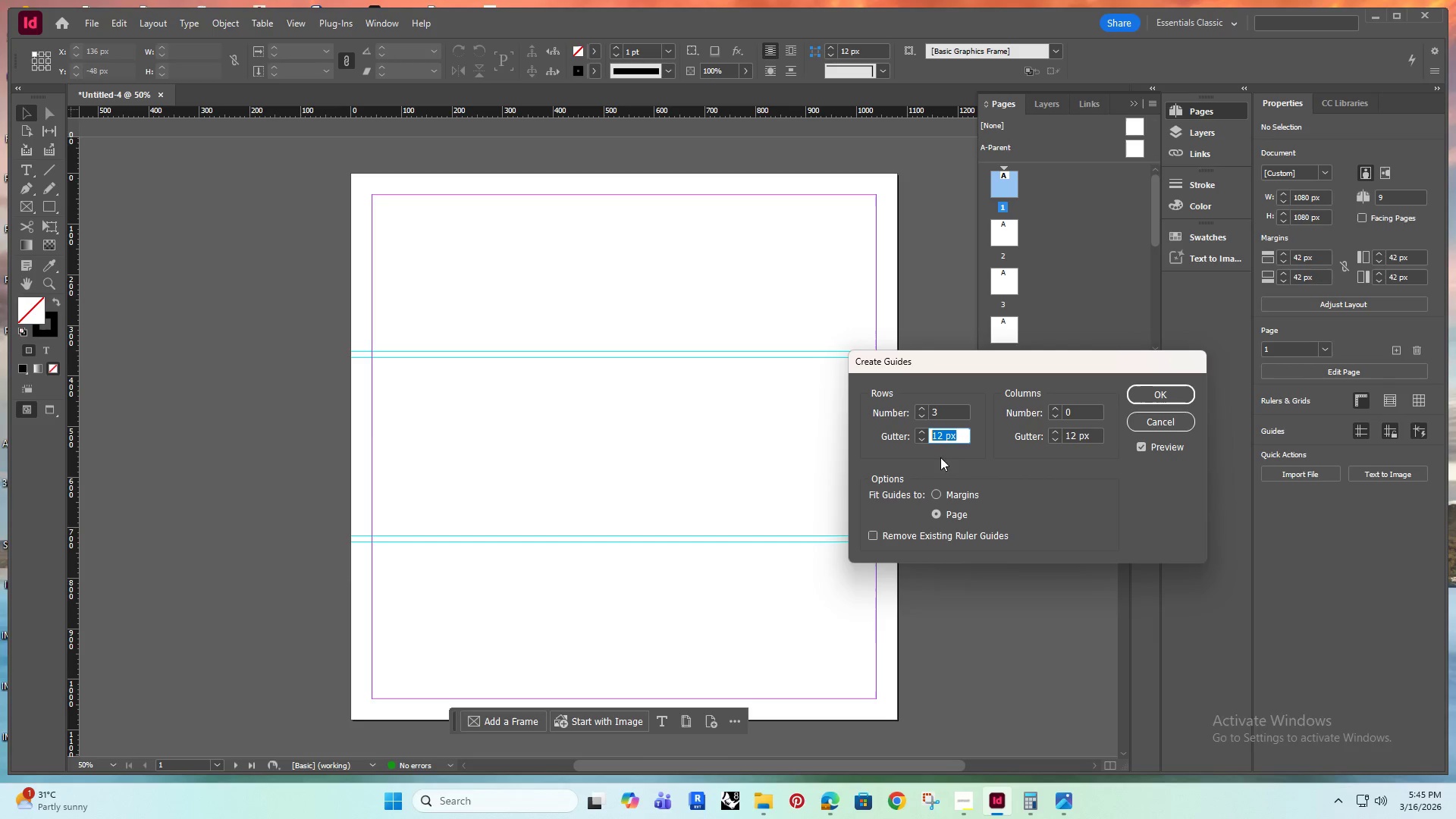 
key(0)
 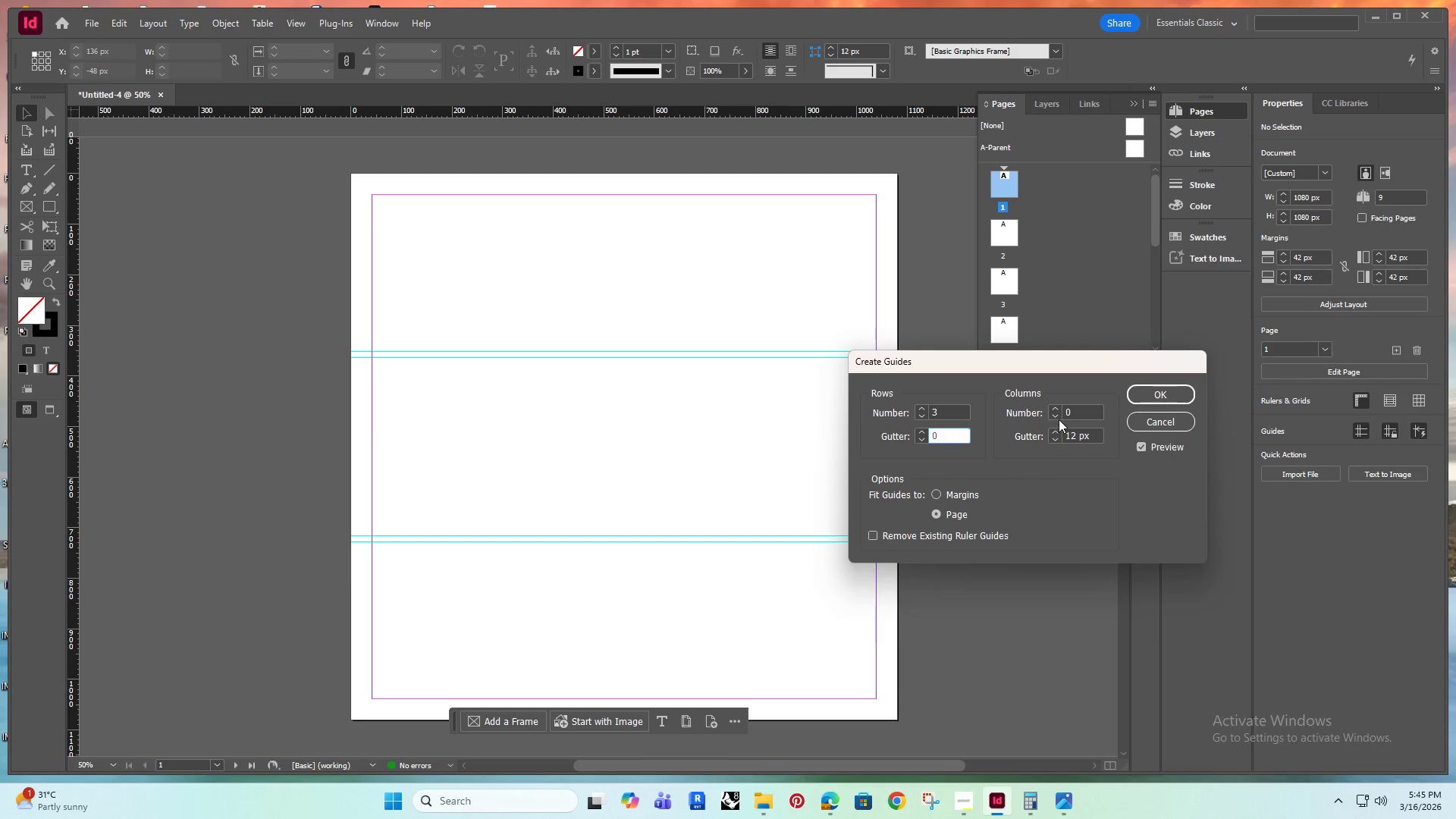 
left_click([1055, 407])
 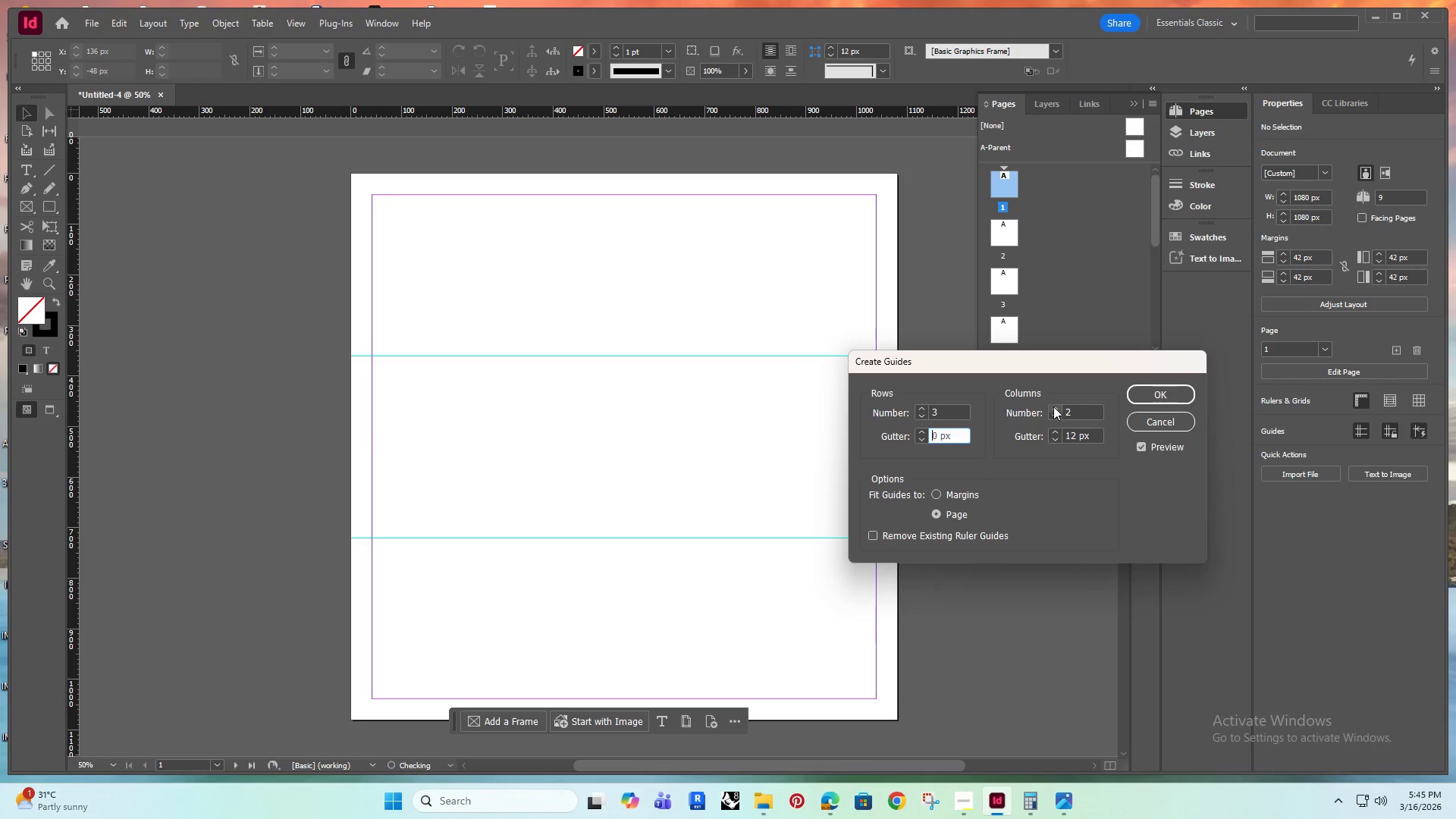 
triple_click([1054, 407])
 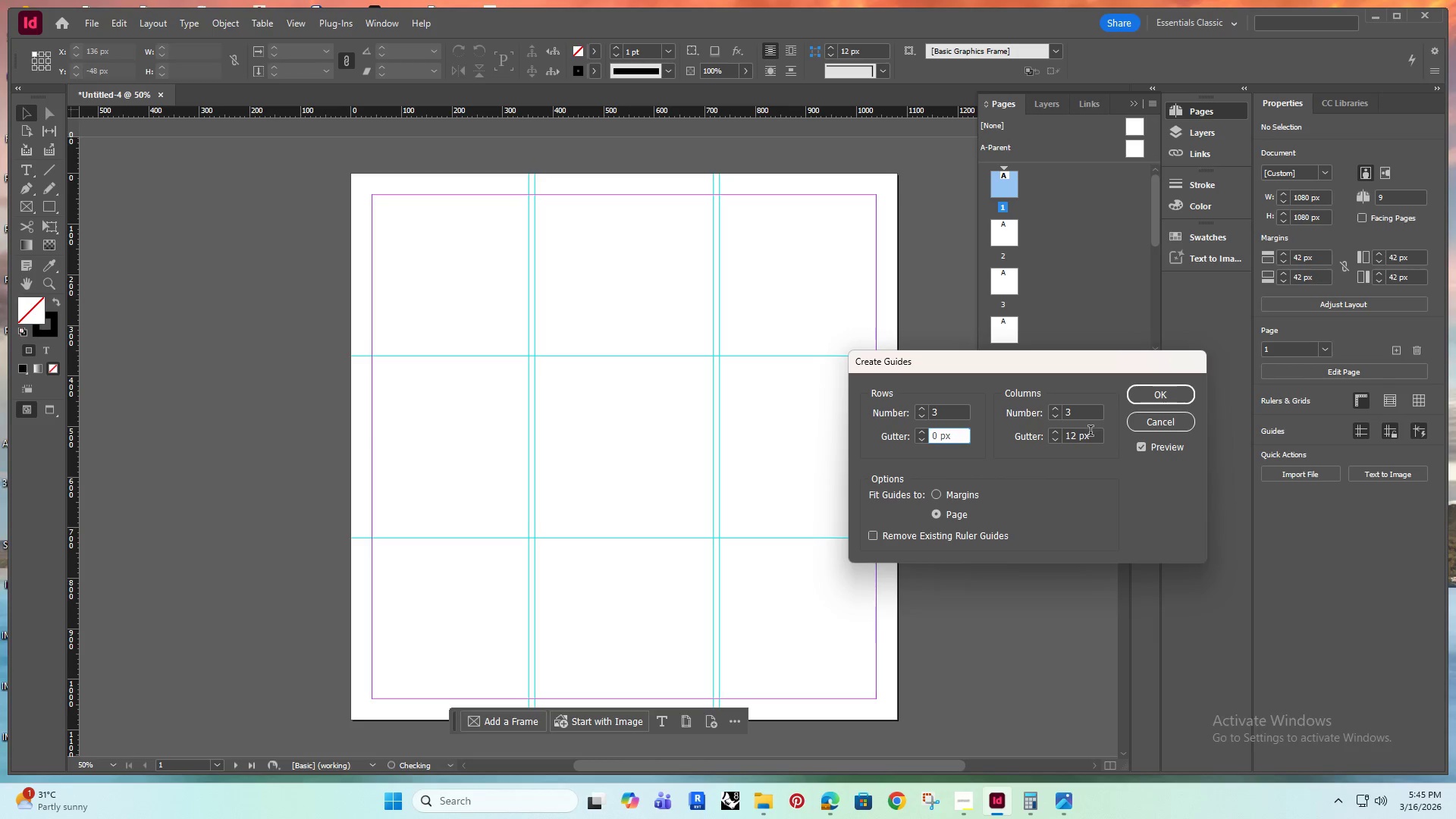 
left_click_drag(start_coordinate=[1093, 434], to_coordinate=[1059, 449])
 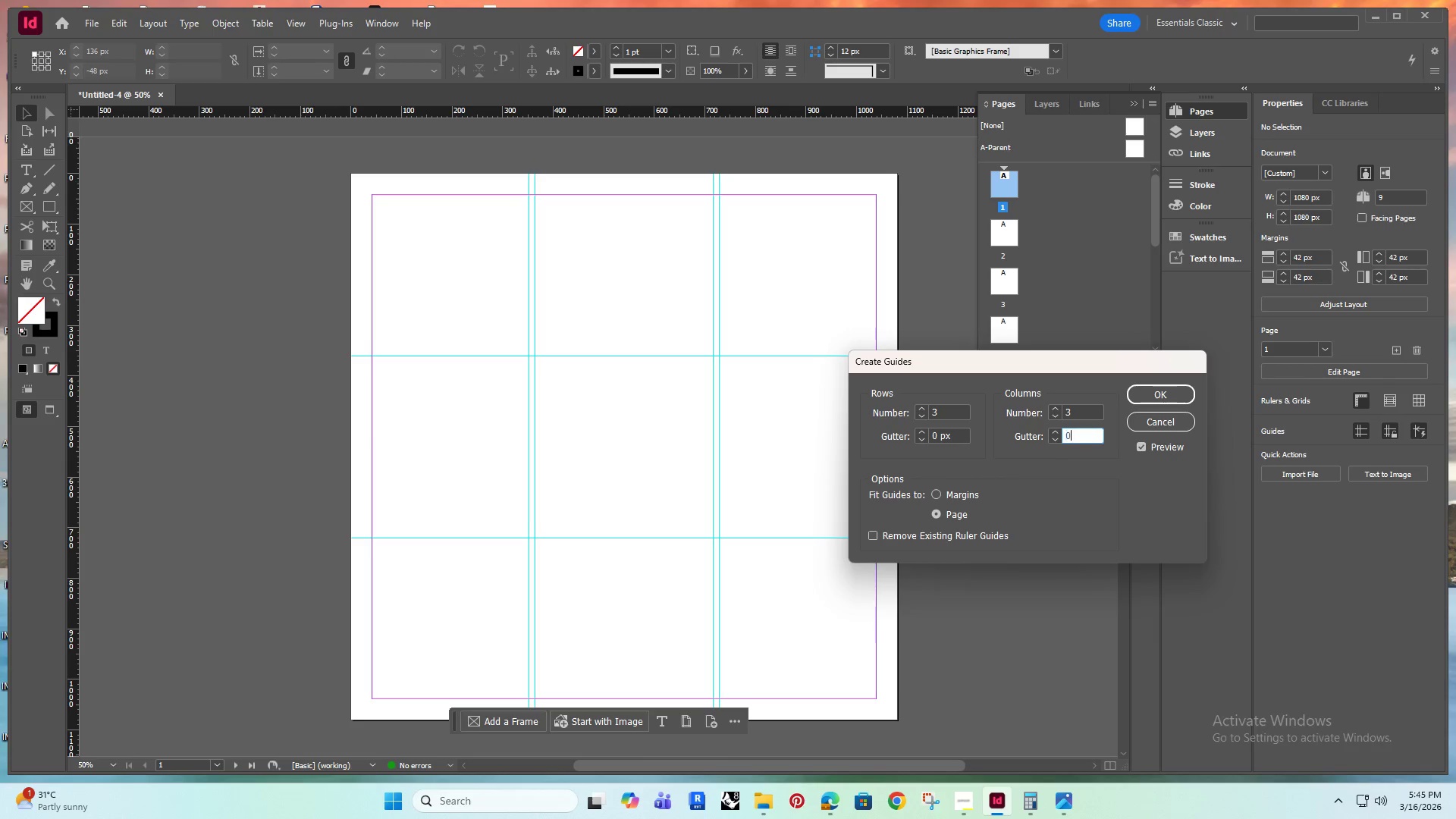 
key(0)
 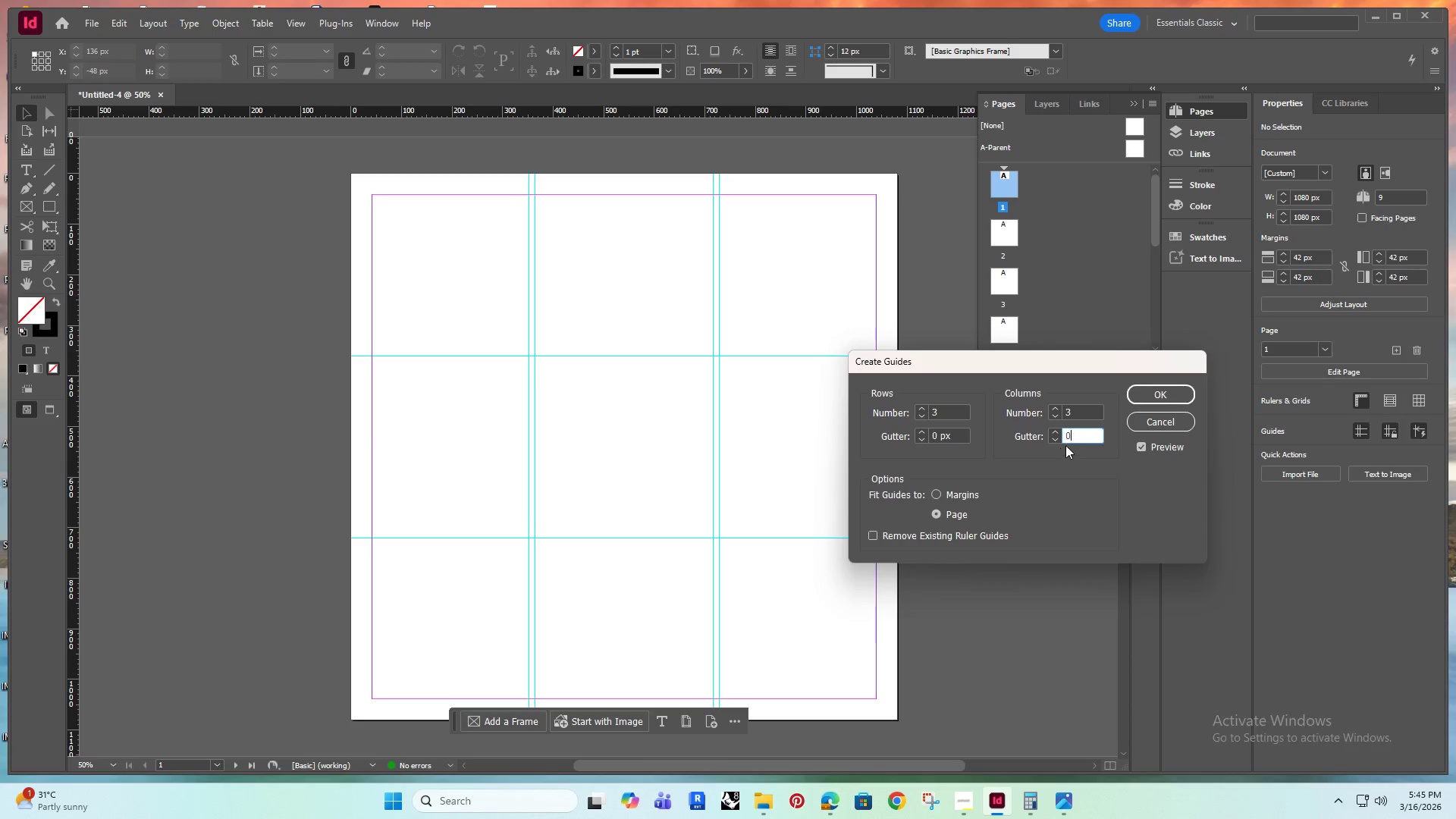 
key(Enter)
 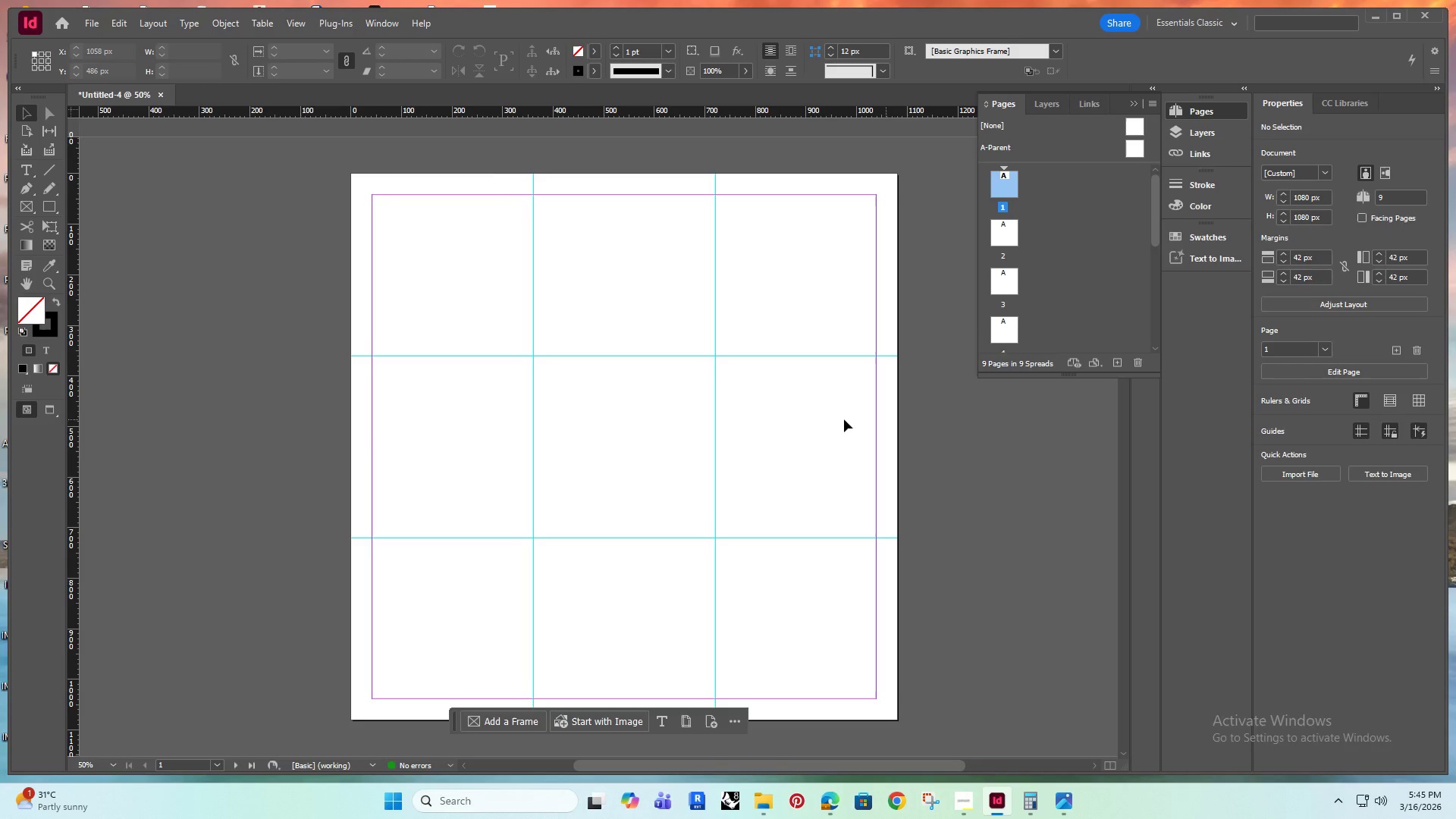 
key(Alt+AltRight)
 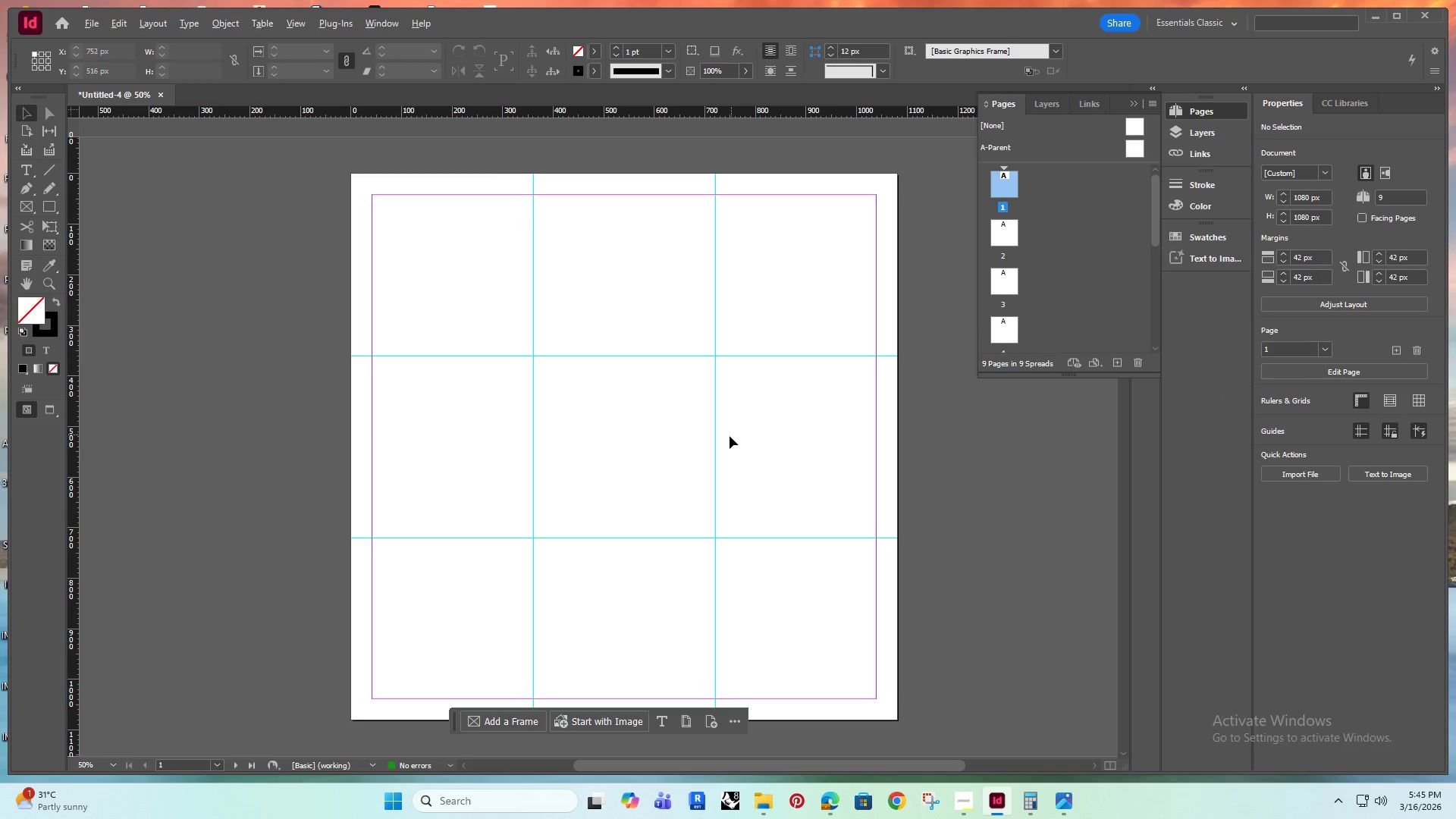 
scroll: coordinate [742, 430], scroll_direction: down, amount: 4.0
 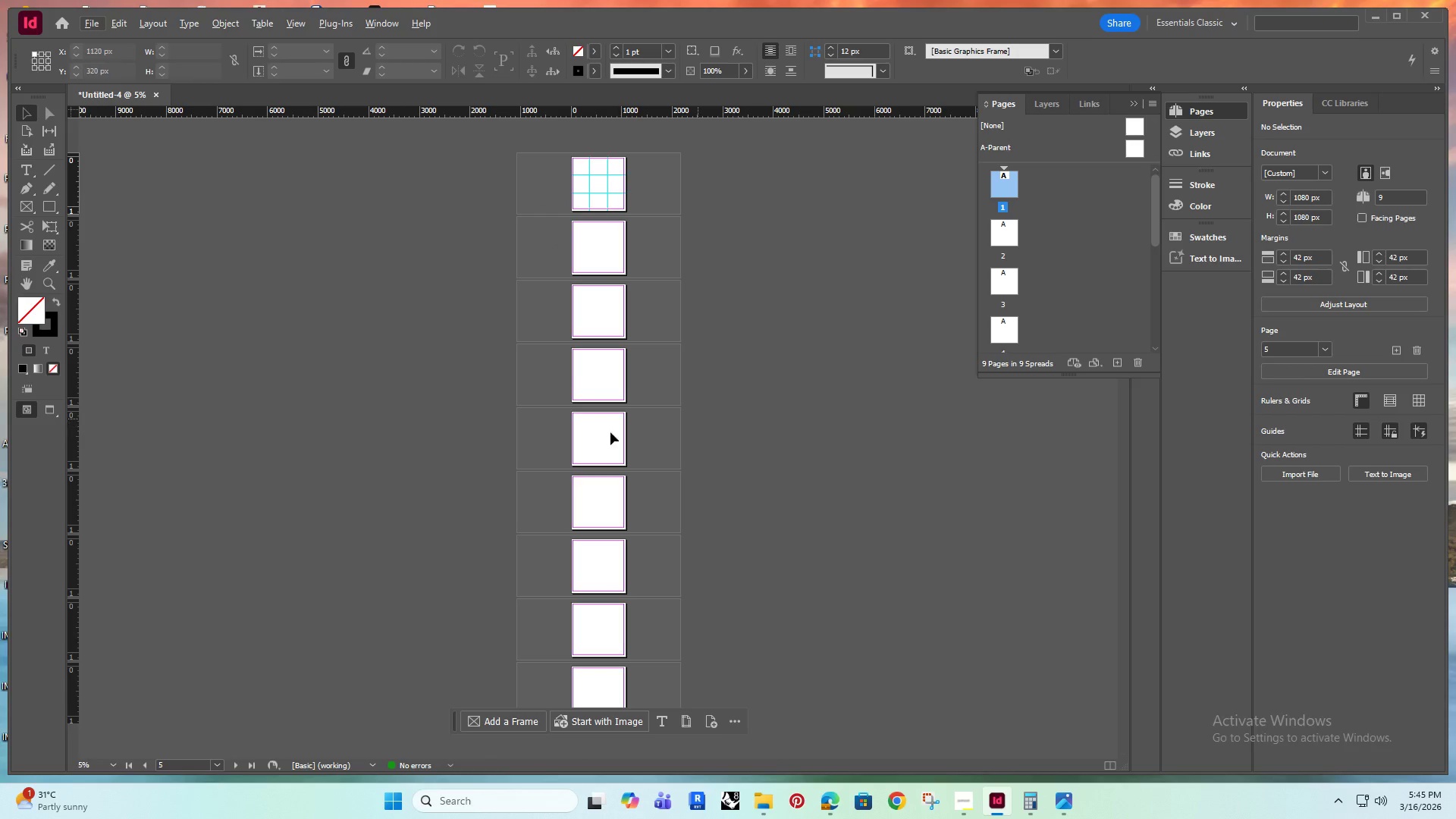 
hold_key(key=AltRight, duration=0.64)
 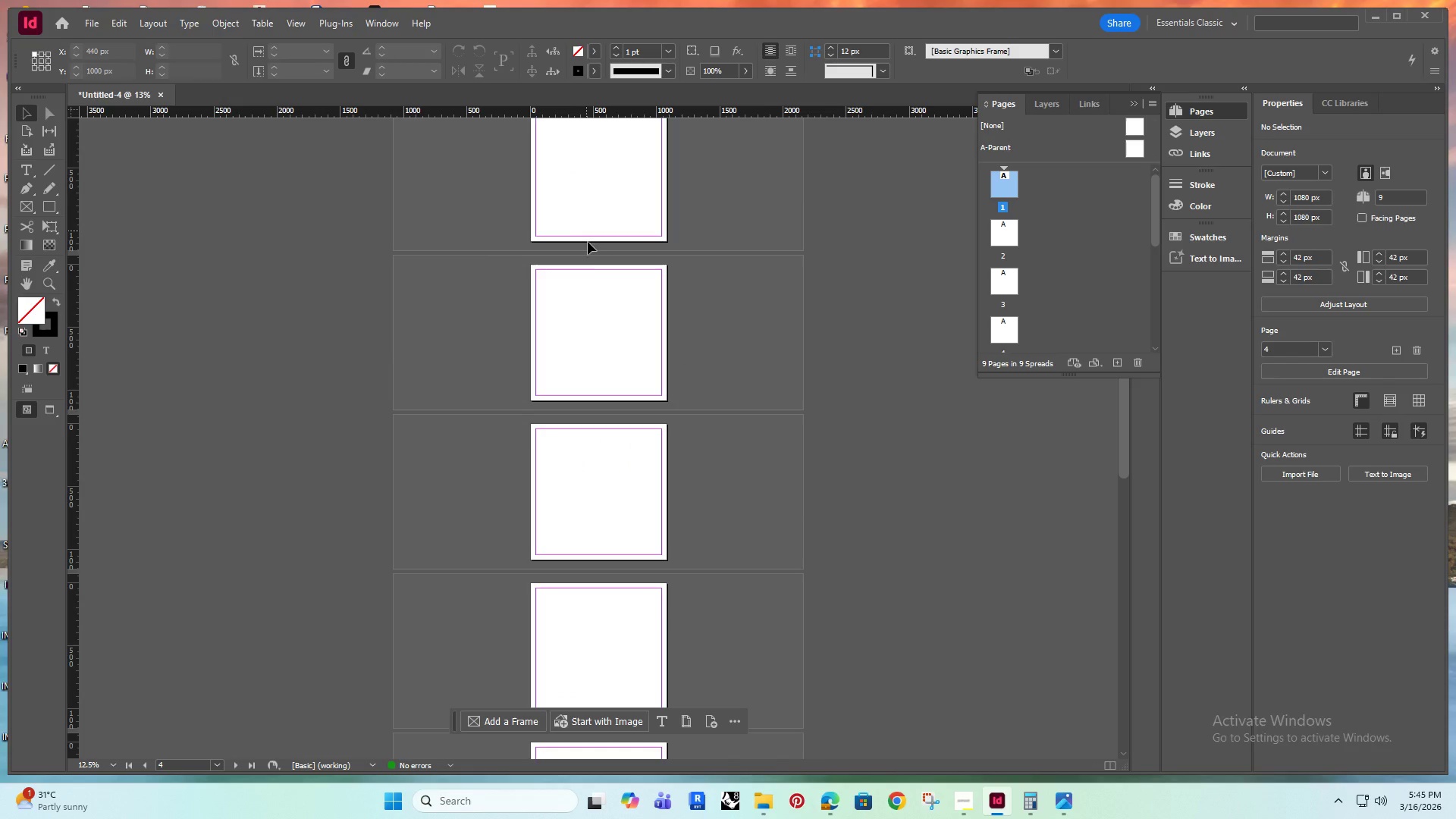 
hold_key(key=AltRight, duration=1.94)
left_click([592, 248])
 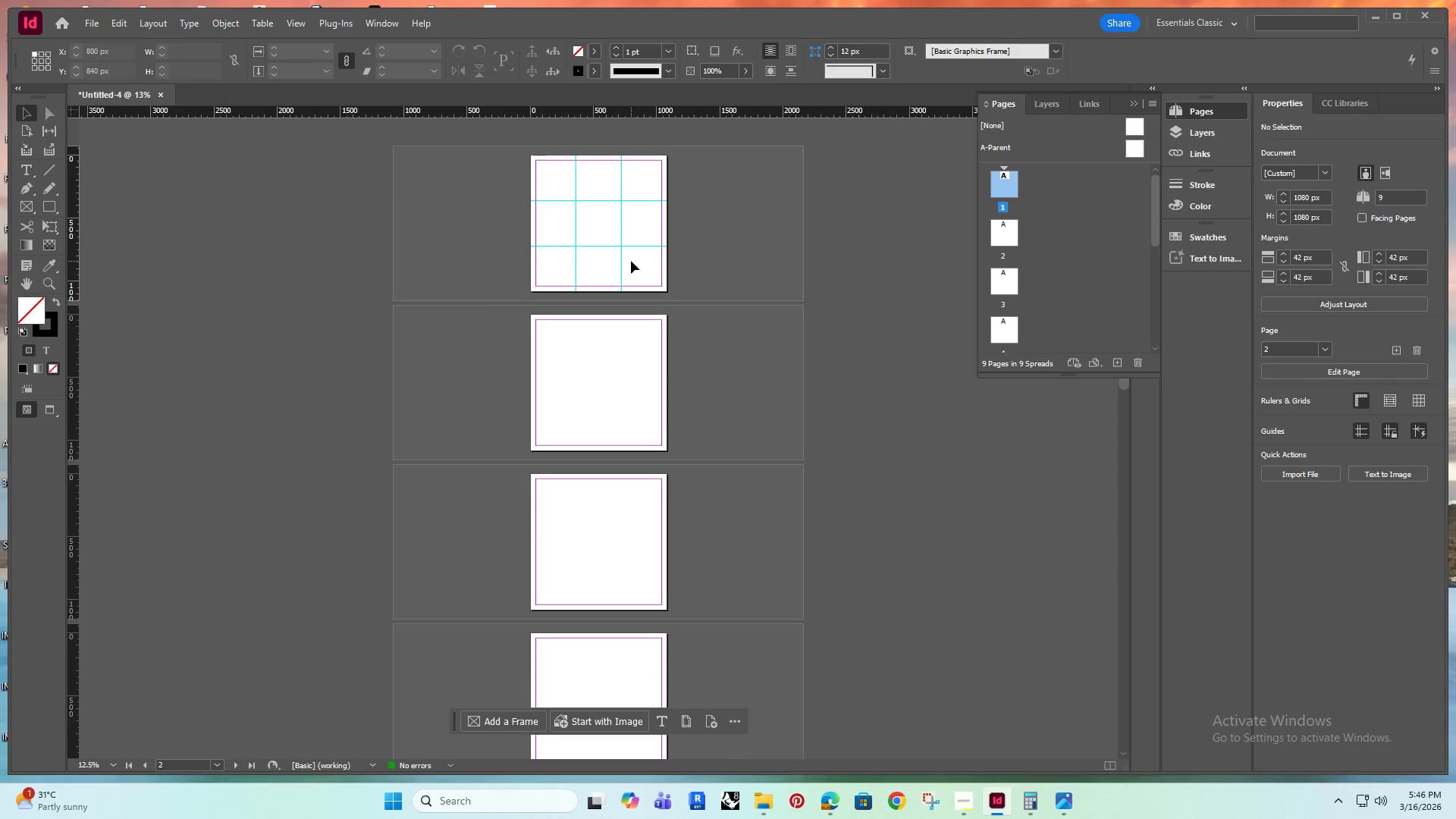 
scroll: coordinate [588, 246], scroll_direction: up, amount: 9.0
 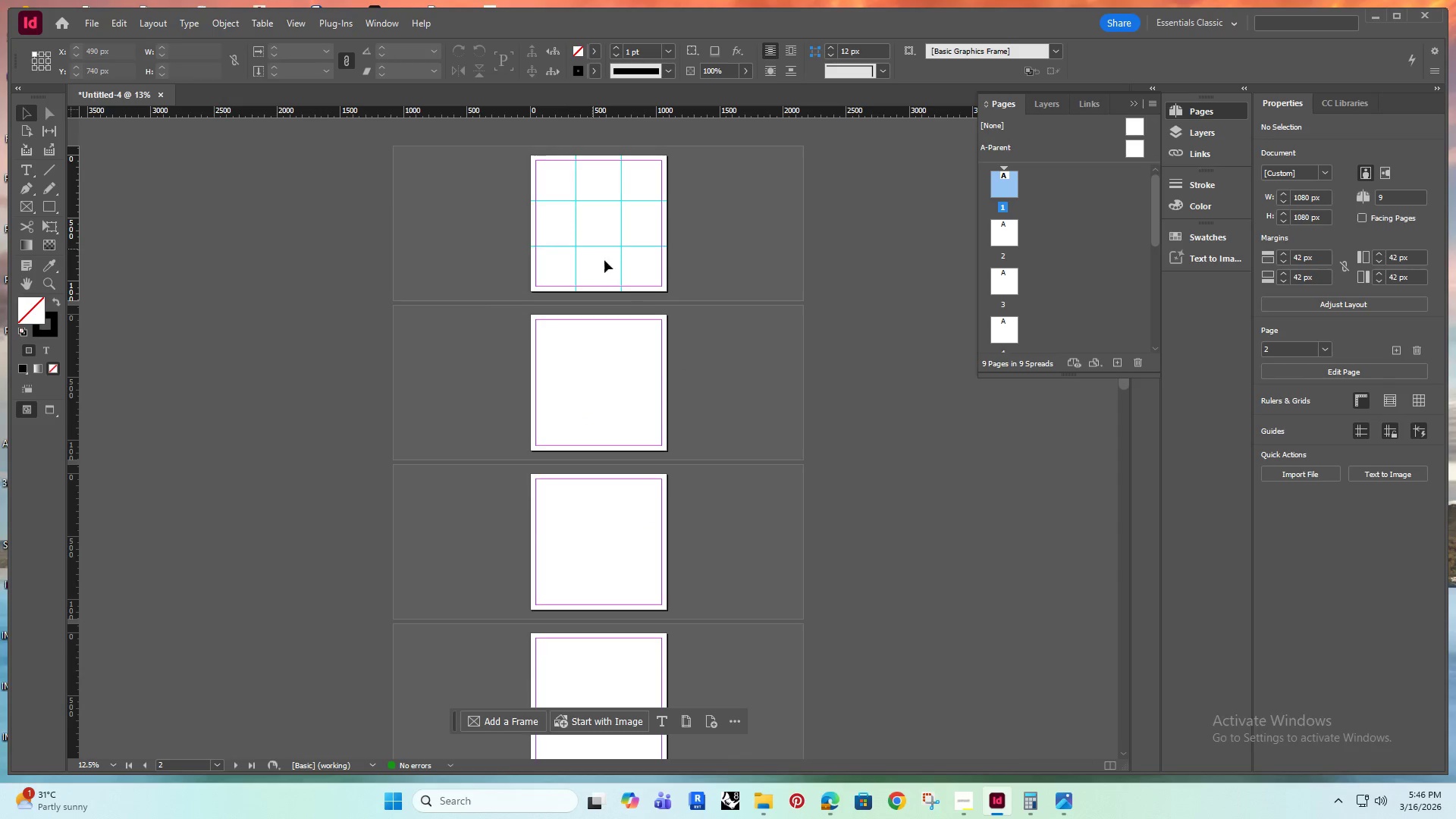 
key(Space)
 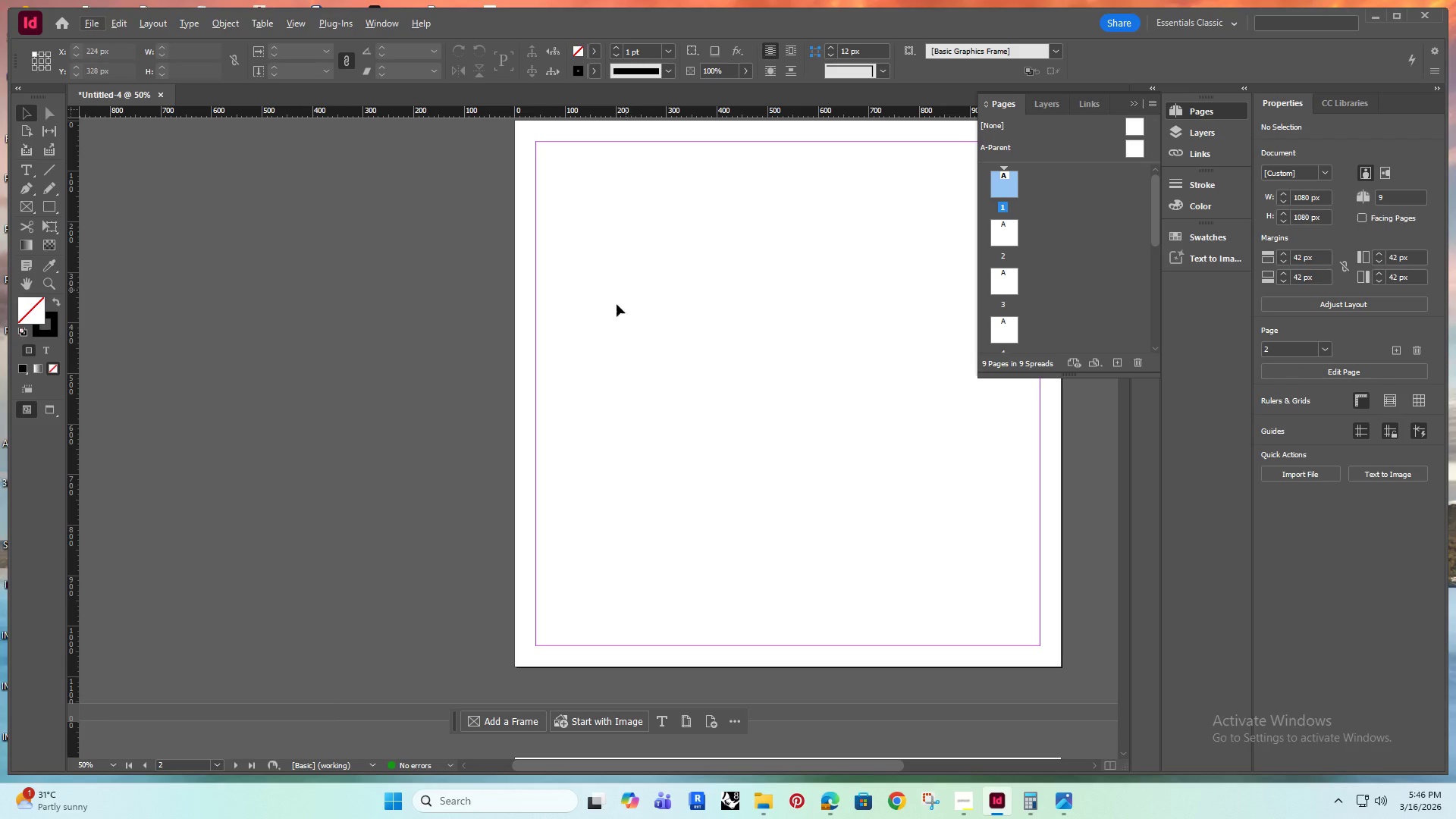 
scroll: coordinate [627, 259], scroll_direction: up, amount: 2.0
 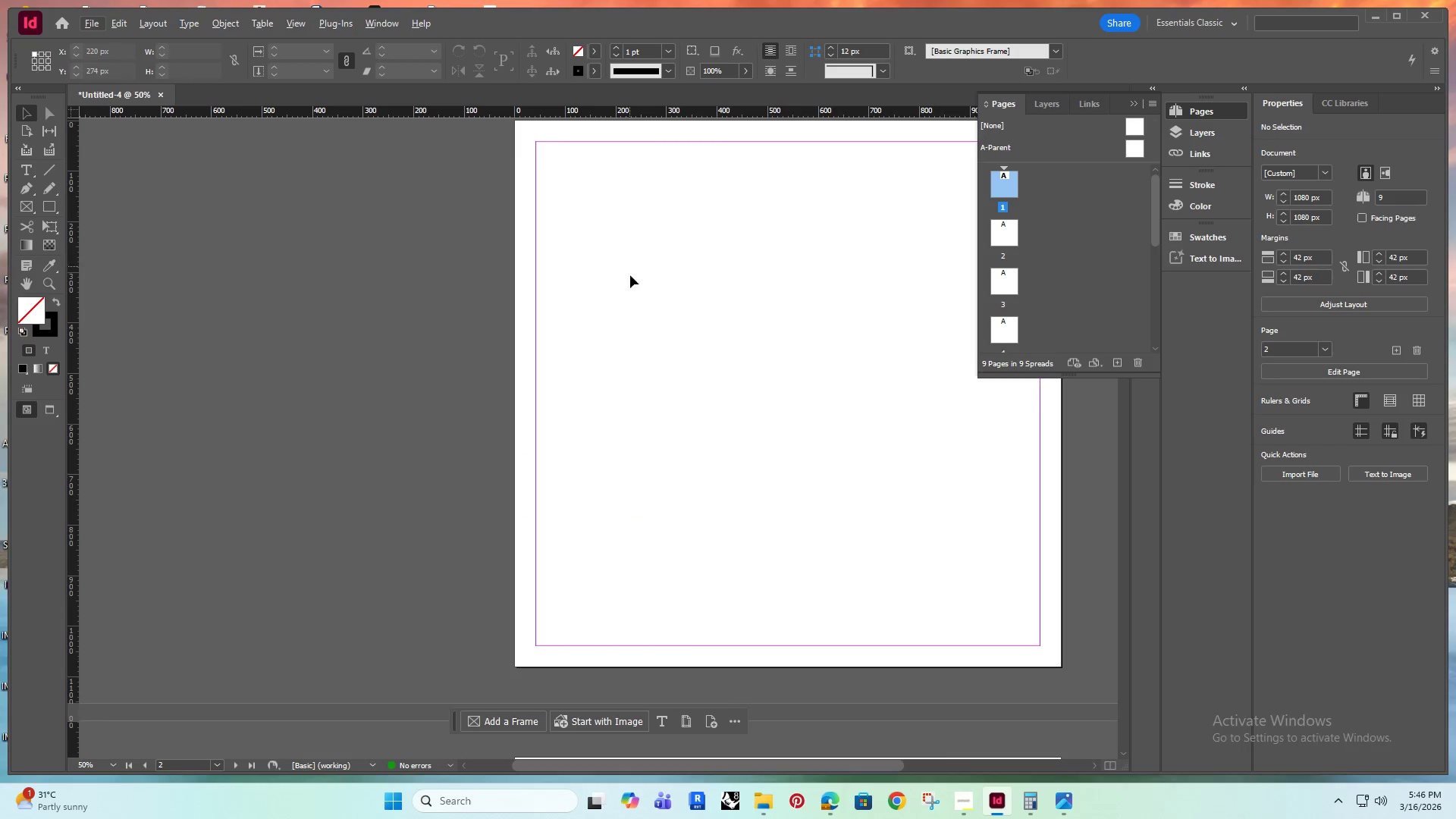 
key(Alt+AltRight)
 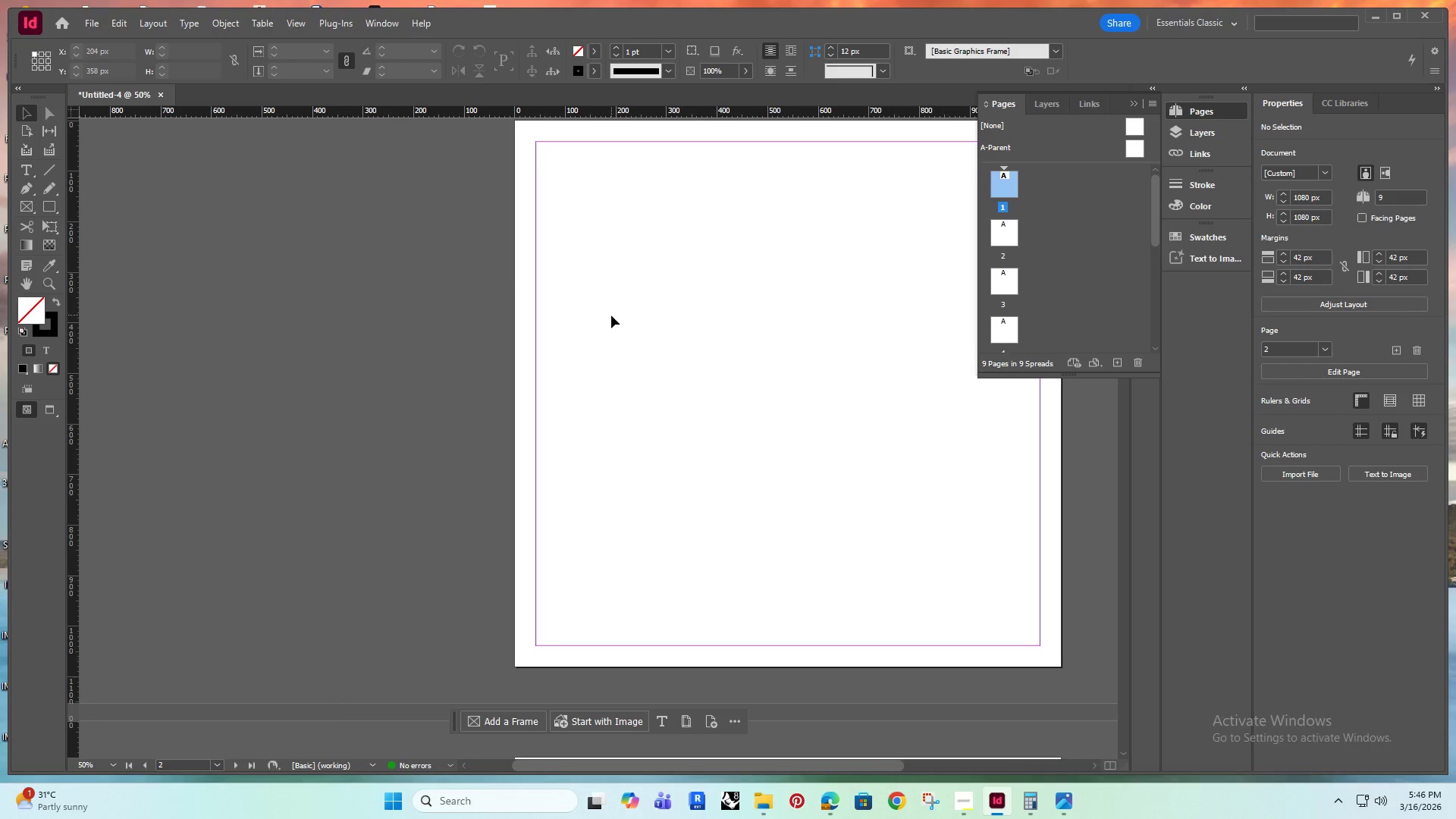 
hold_key(key=Space, duration=0.34)
 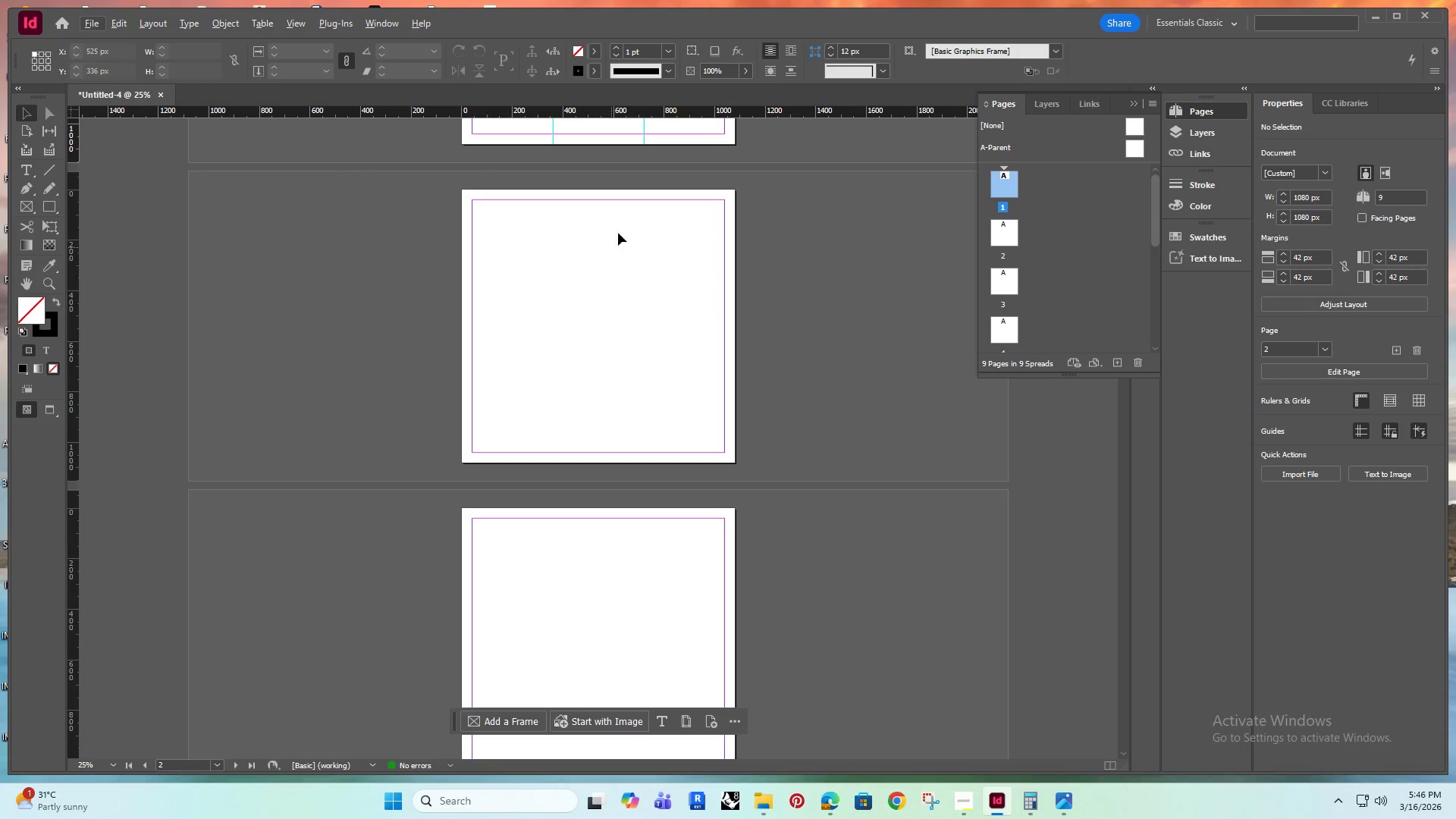 
left_click_drag(start_coordinate=[611, 318], to_coordinate=[585, 350])
 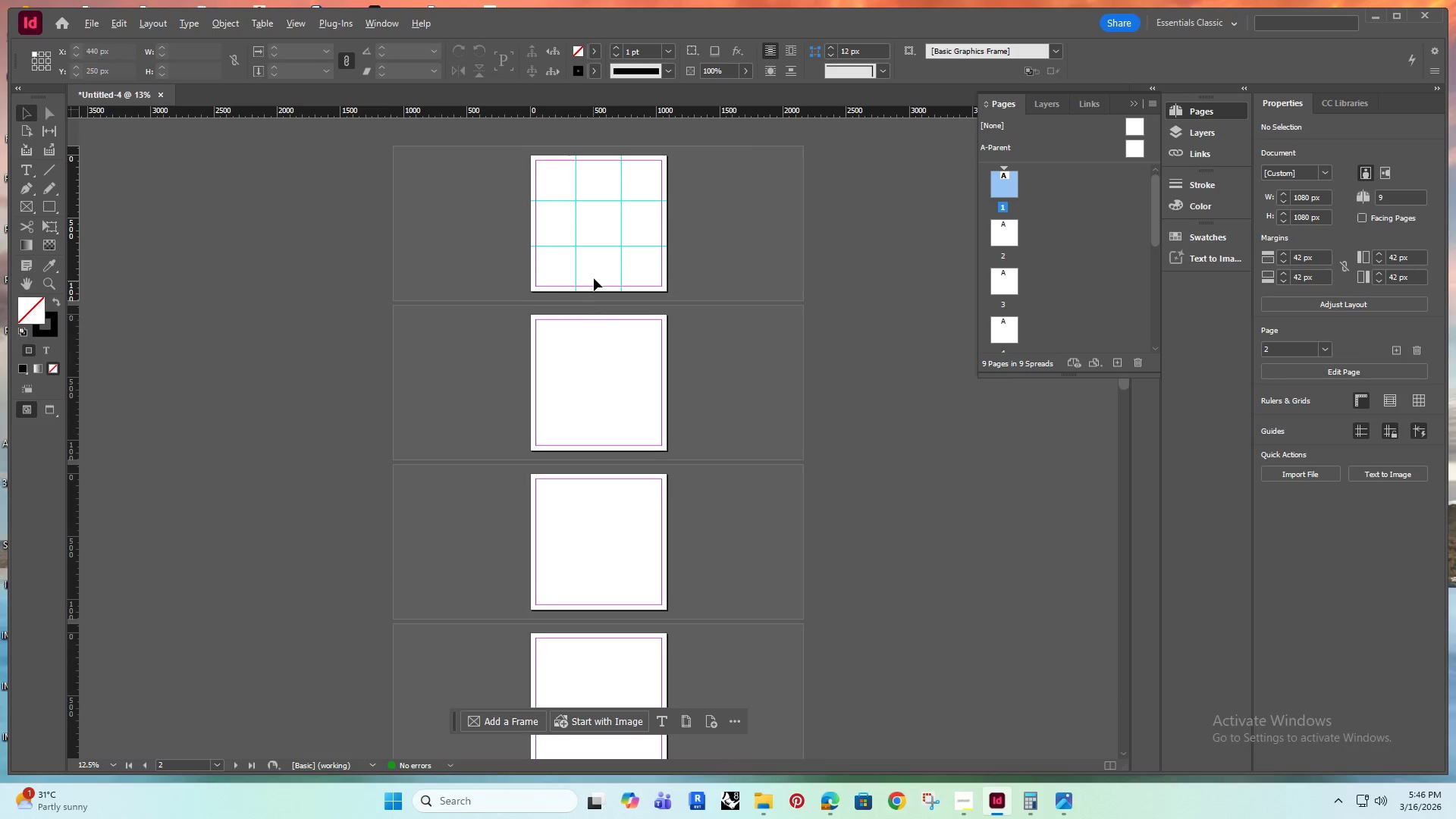 
scroll: coordinate [611, 315], scroll_direction: down, amount: 2.0
 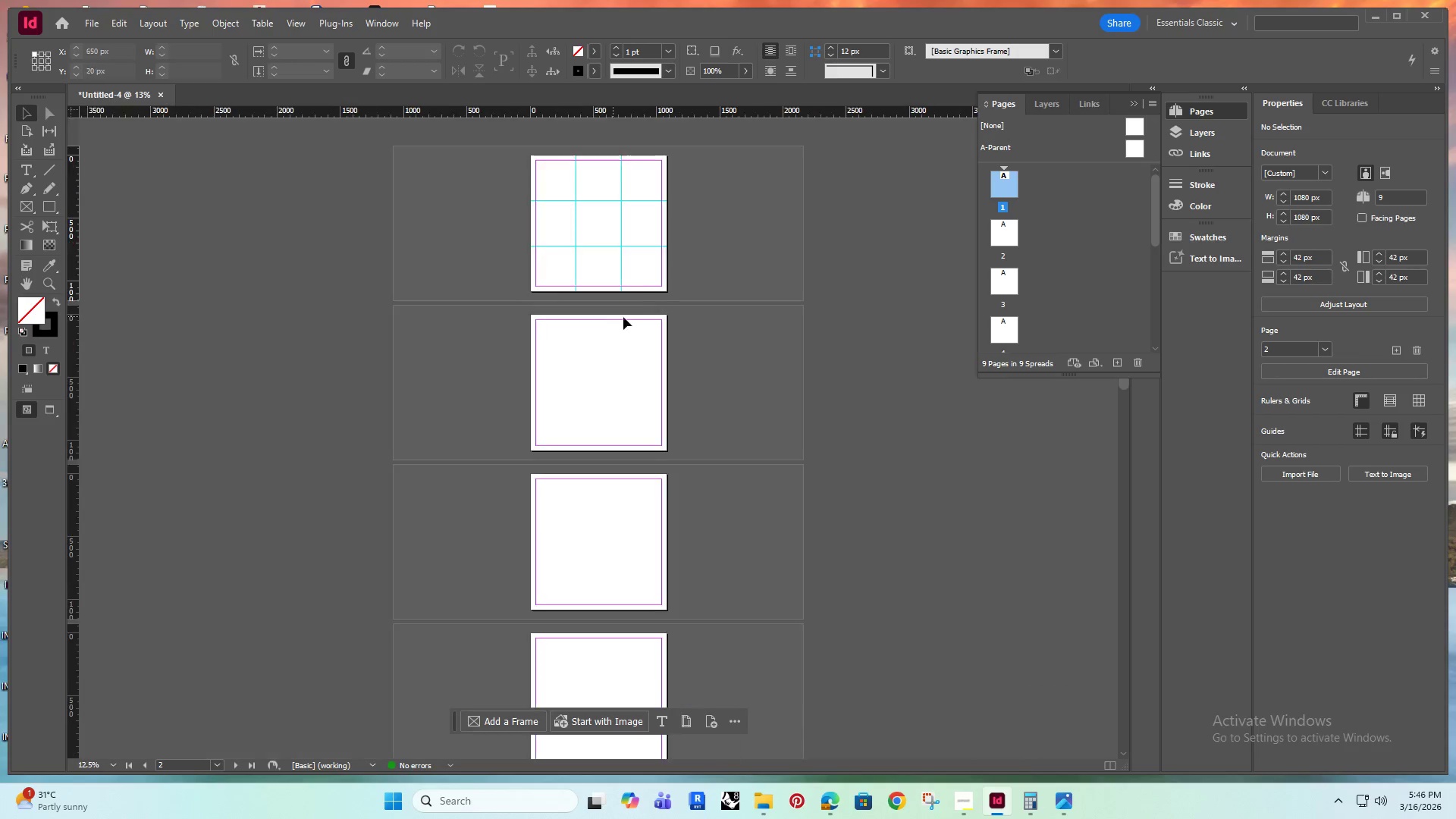 
key(Alt+AltRight)
 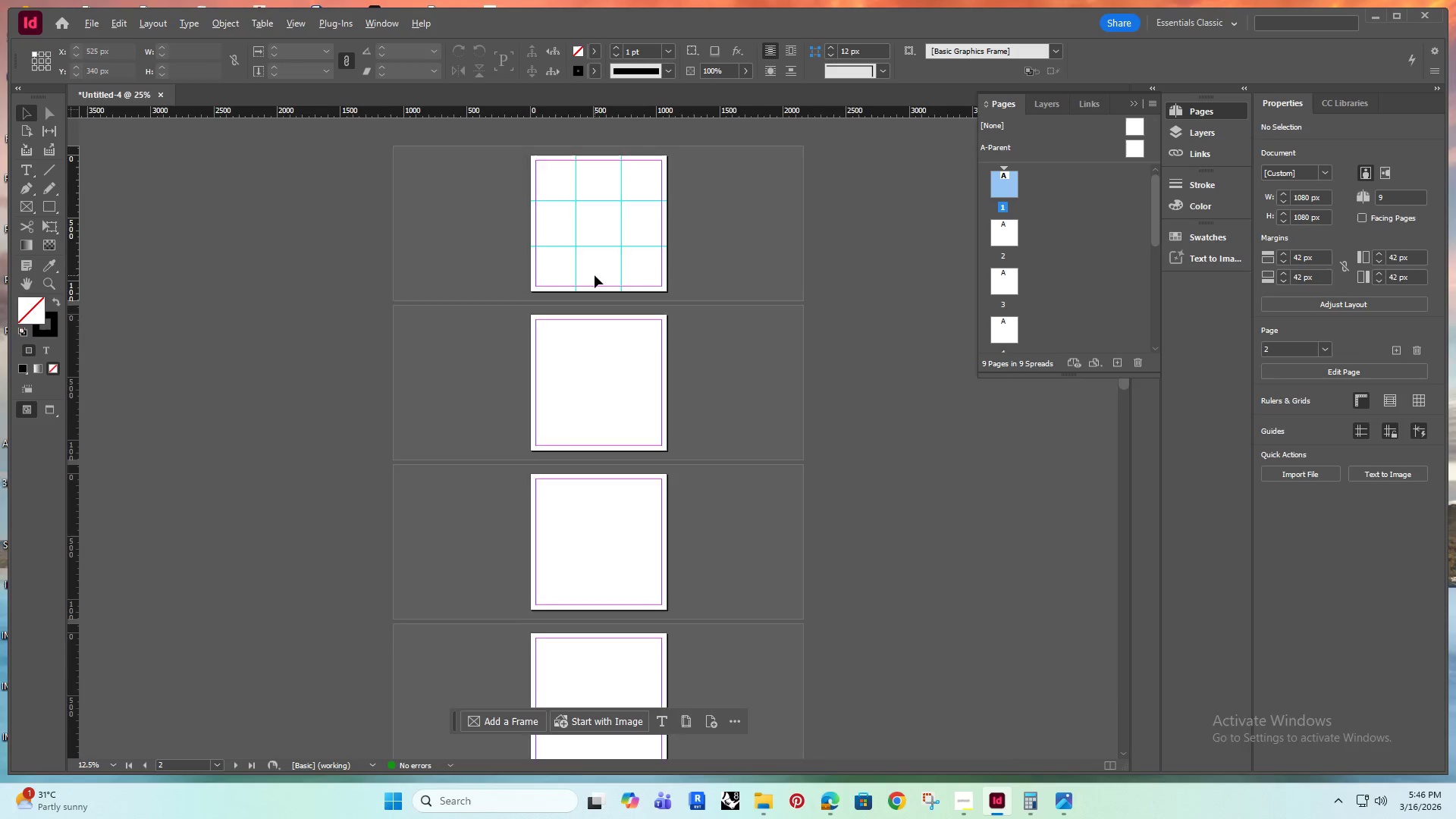 
hold_key(key=Space, duration=0.56)
 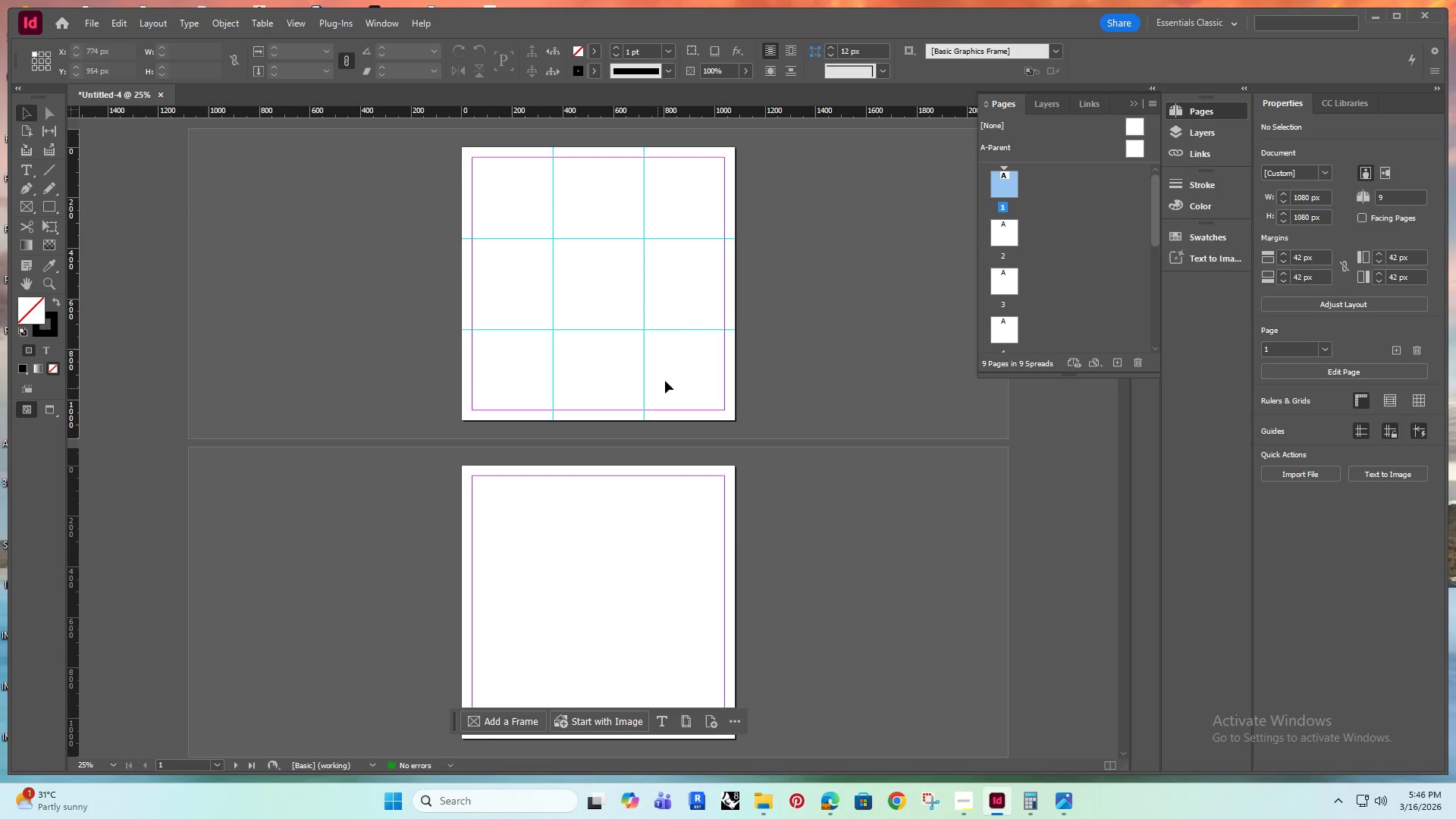 
left_click_drag(start_coordinate=[614, 236], to_coordinate=[588, 513])
 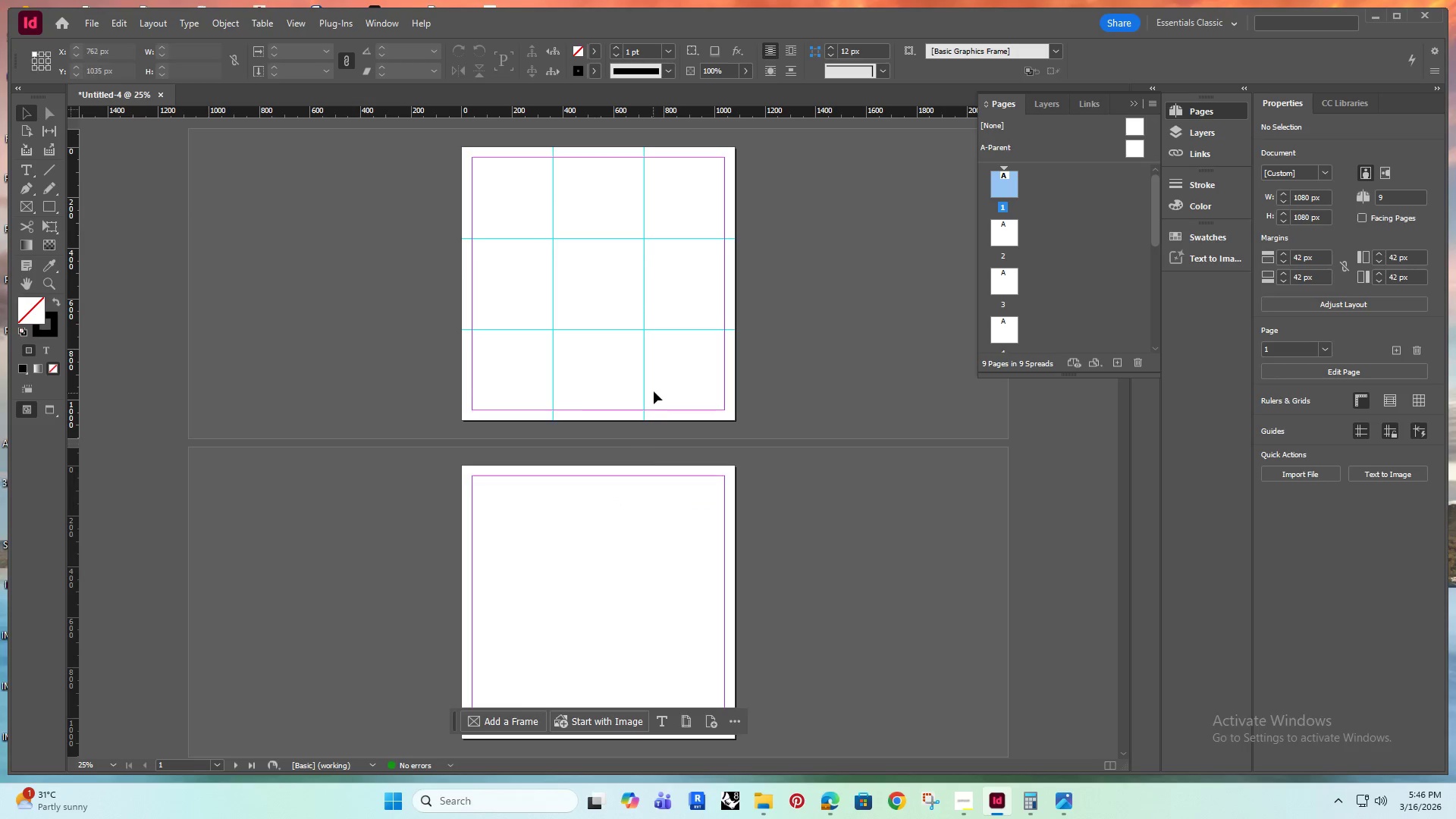 
scroll: coordinate [595, 275], scroll_direction: up, amount: 1.0
 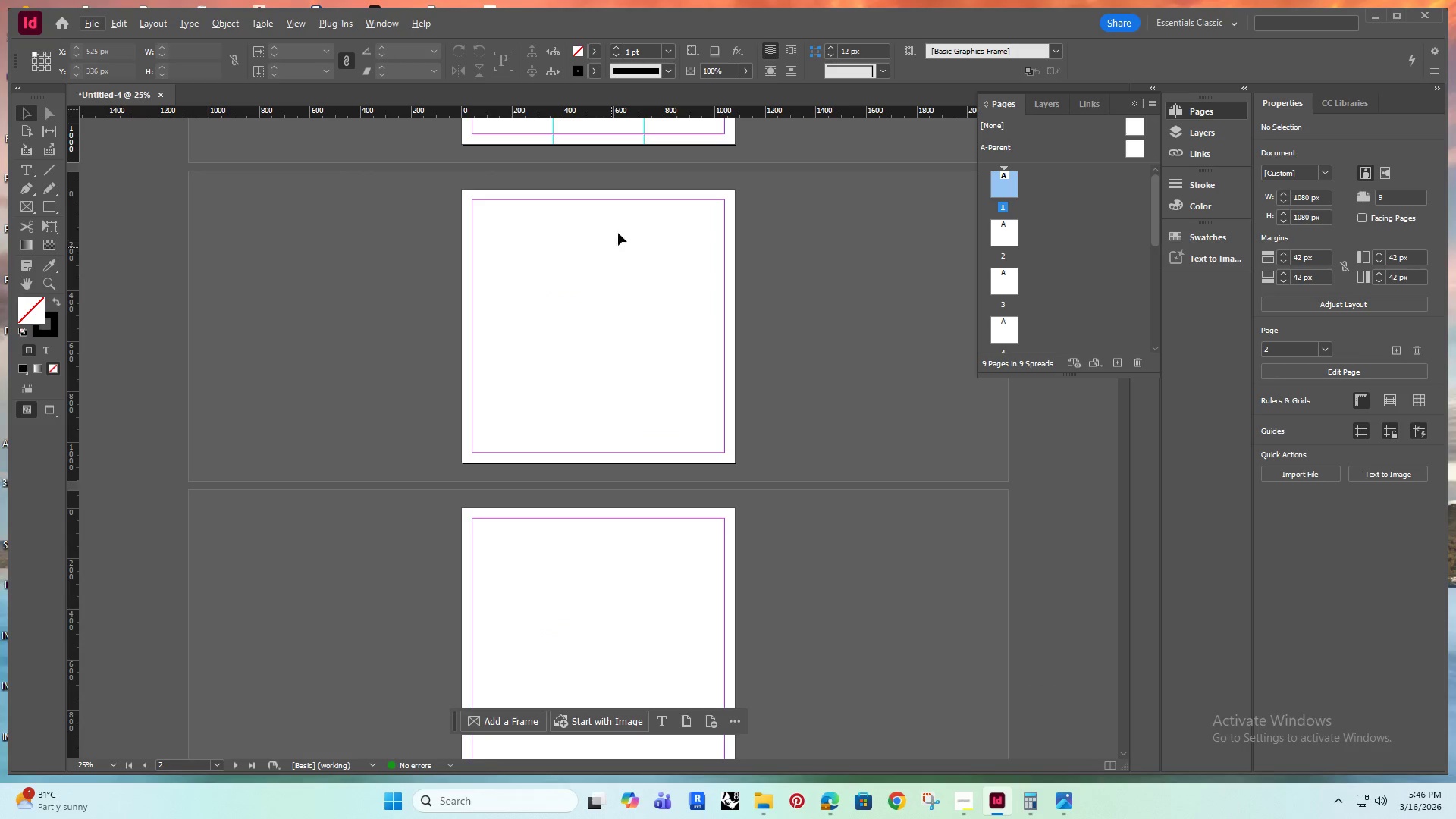 
left_click([657, 389])
 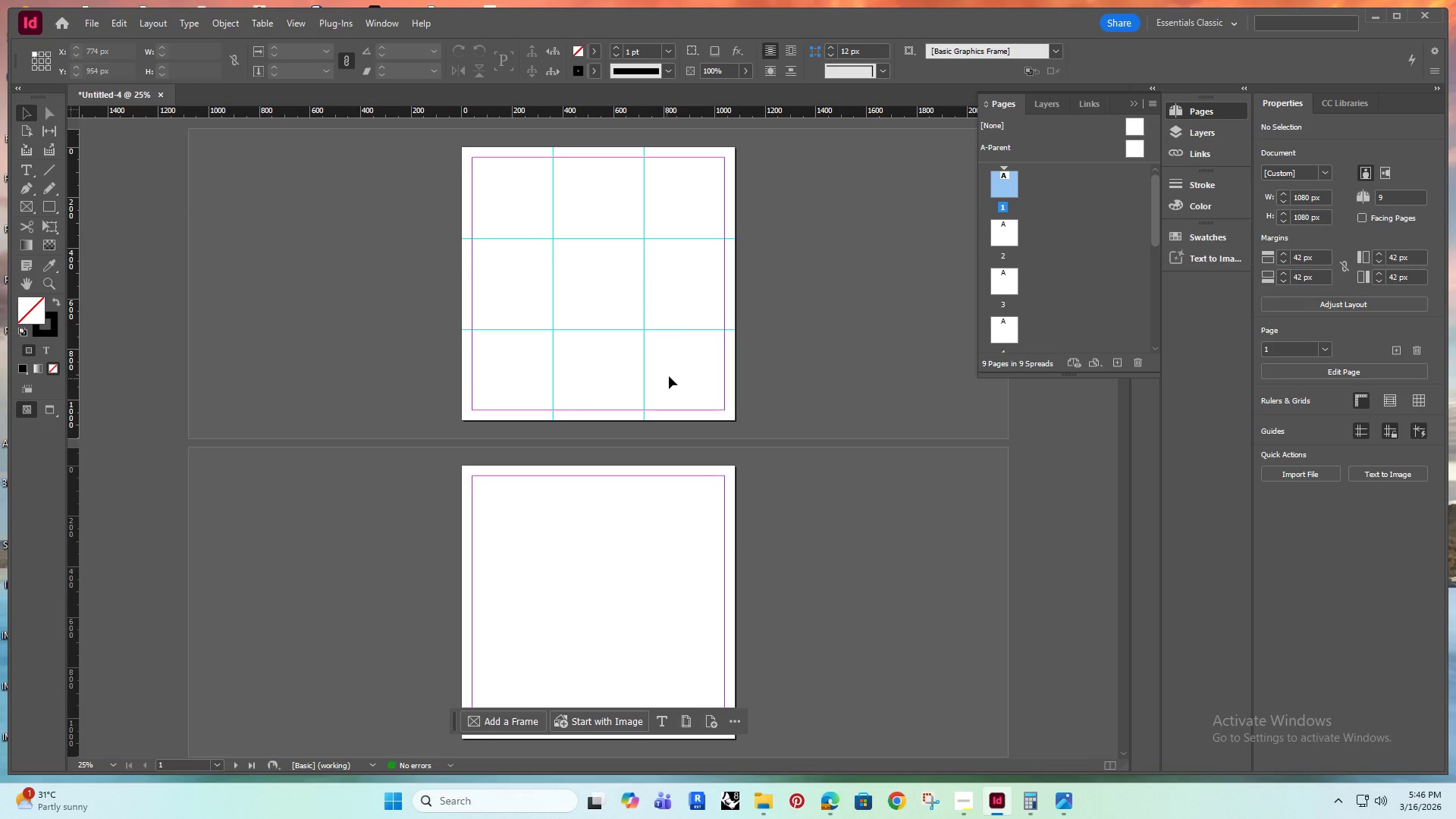 
left_click_drag(start_coordinate=[669, 375], to_coordinate=[509, 221])
 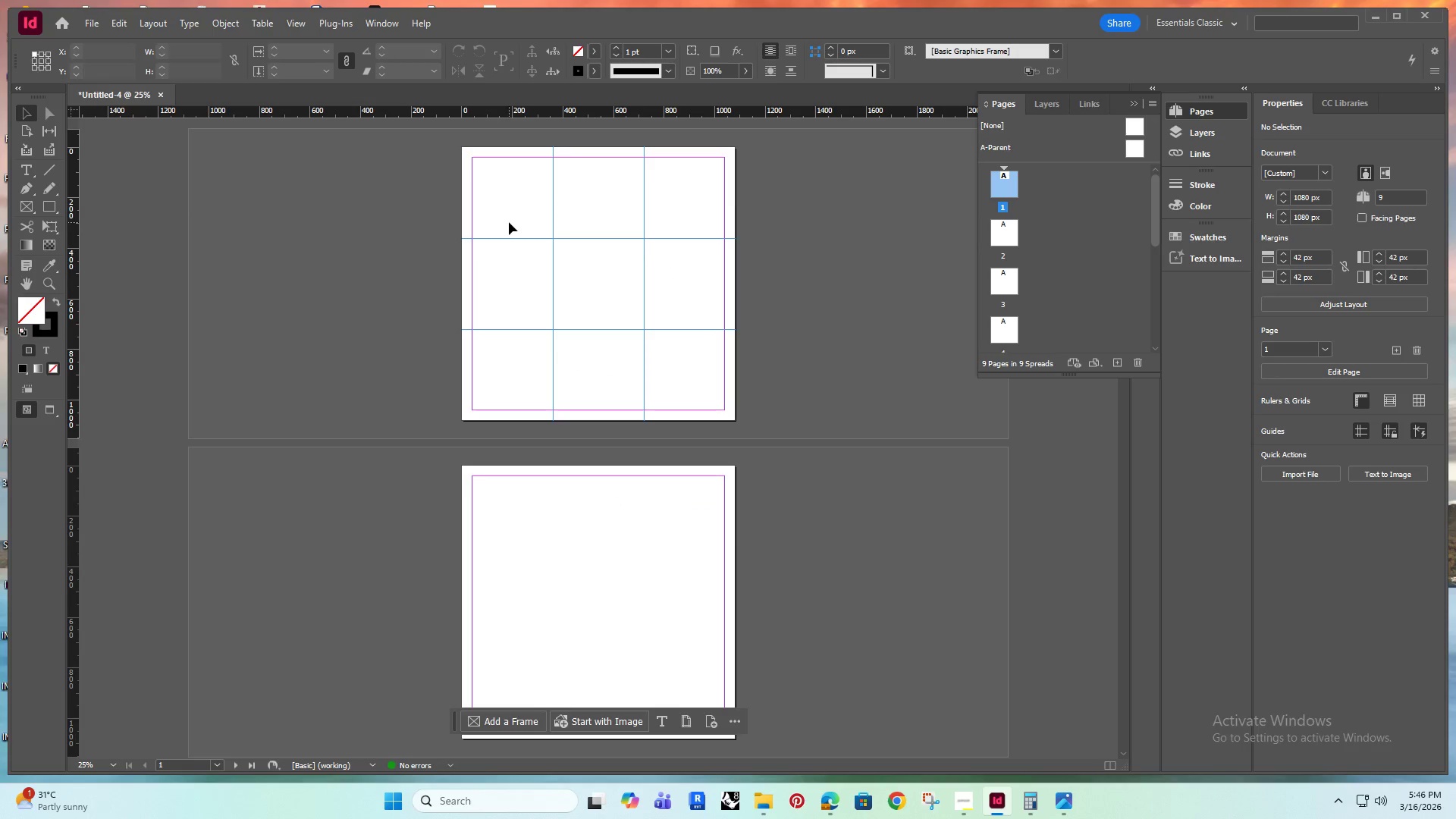 
key(Delete)
 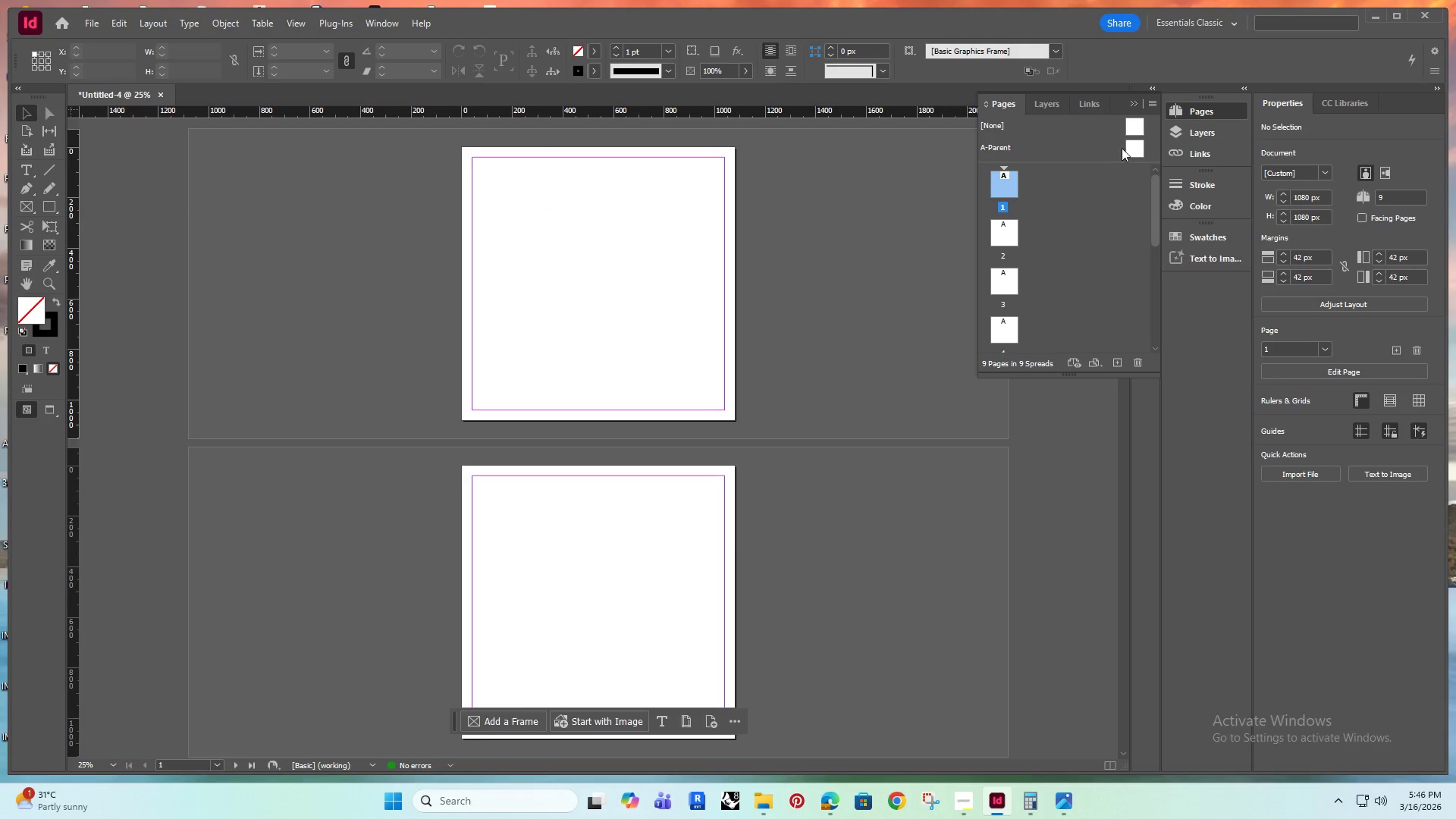 
double_click([1129, 146])
 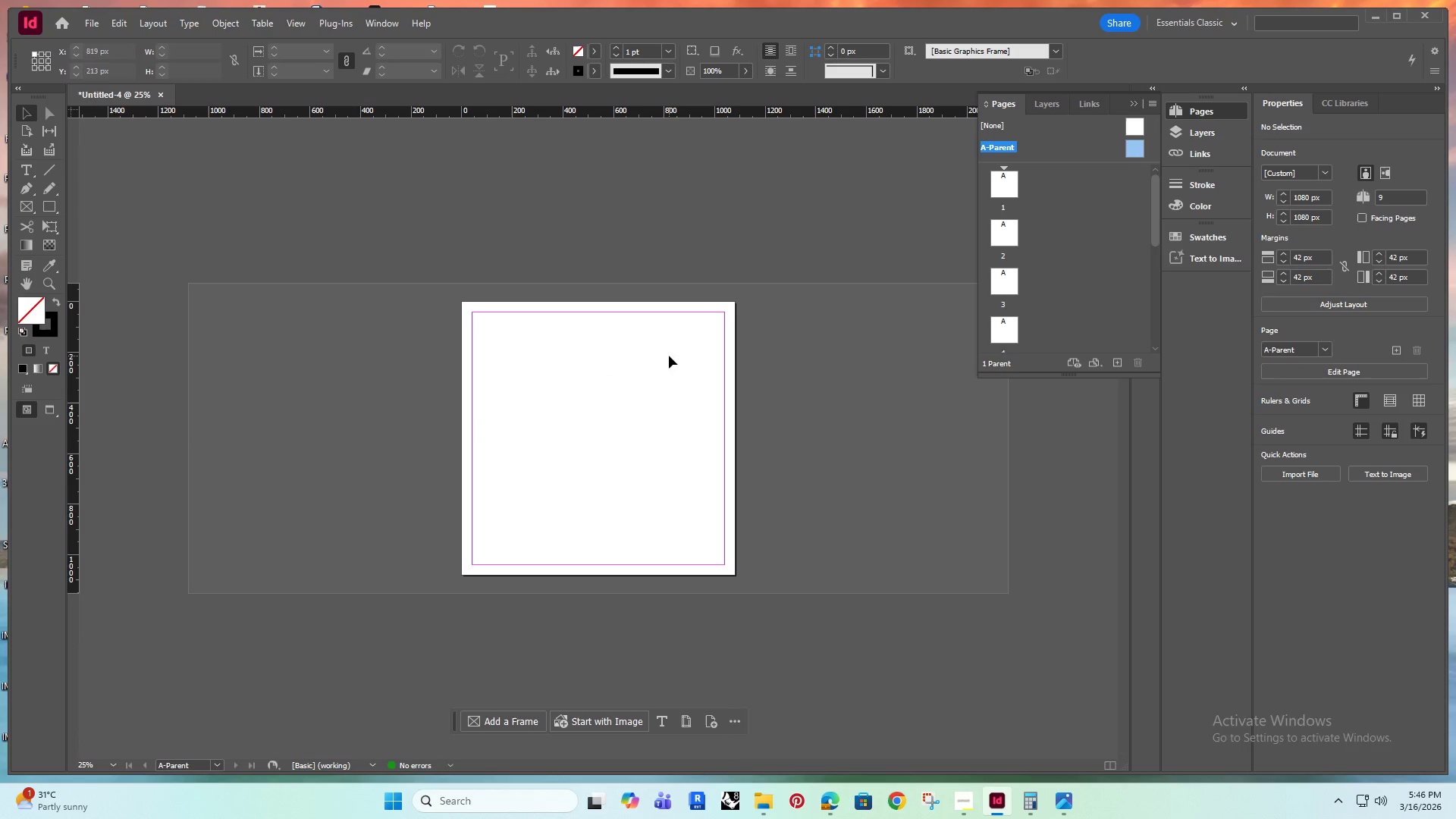 
hold_key(key=AltRight, duration=0.42)
 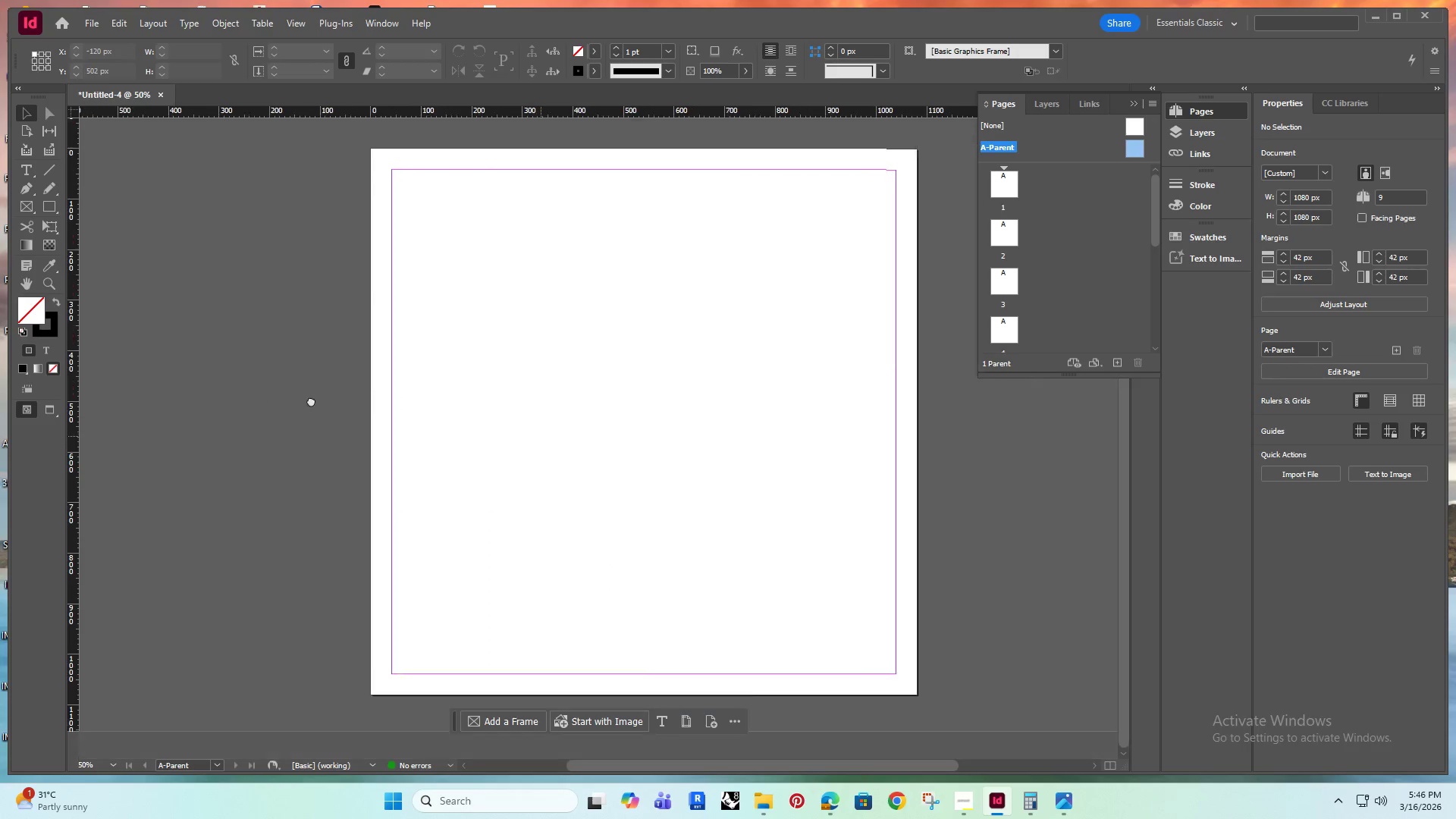 
hold_key(key=Space, duration=0.39)
 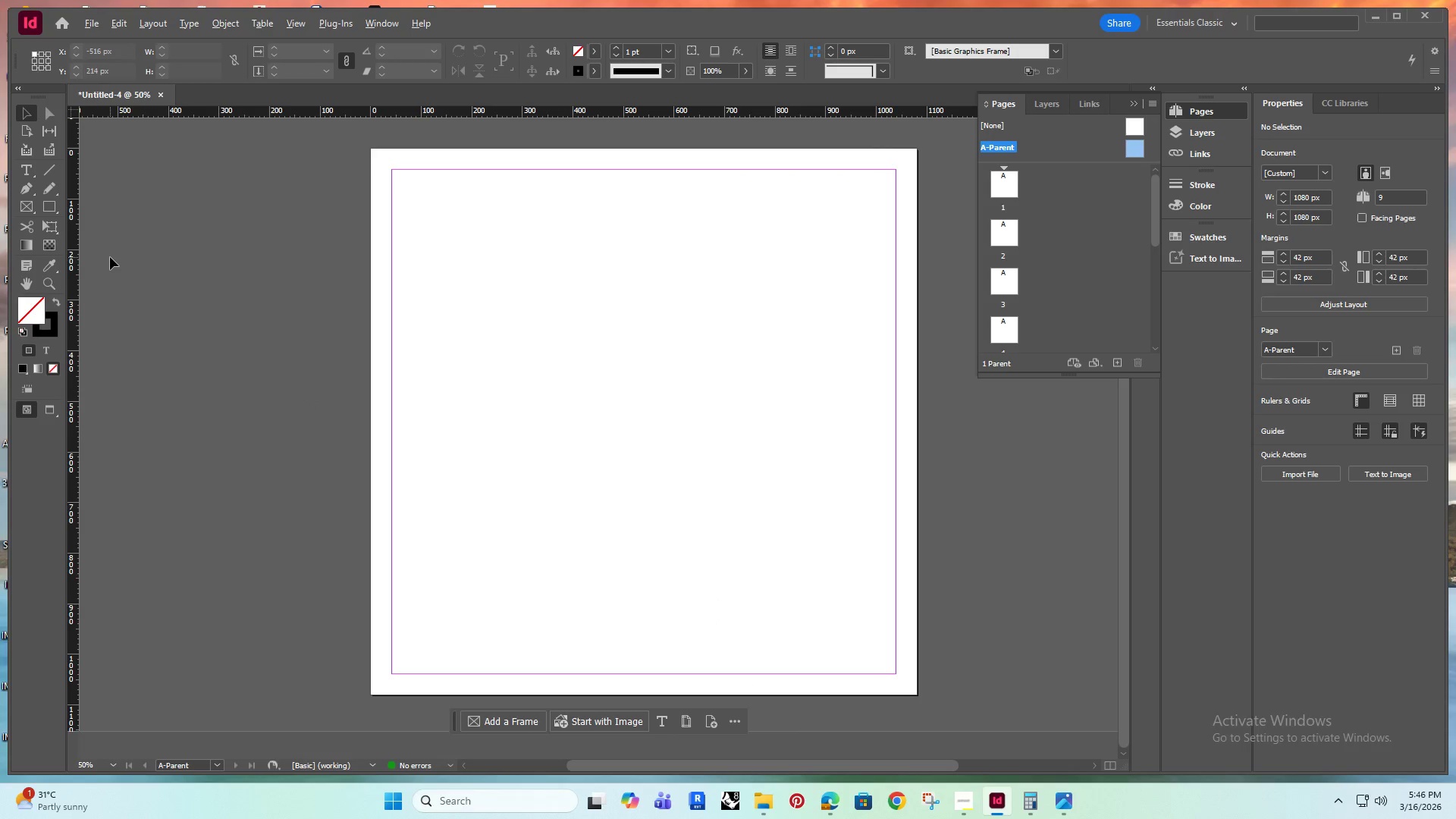 
left_click_drag(start_coordinate=[541, 436], to_coordinate=[311, 400])
 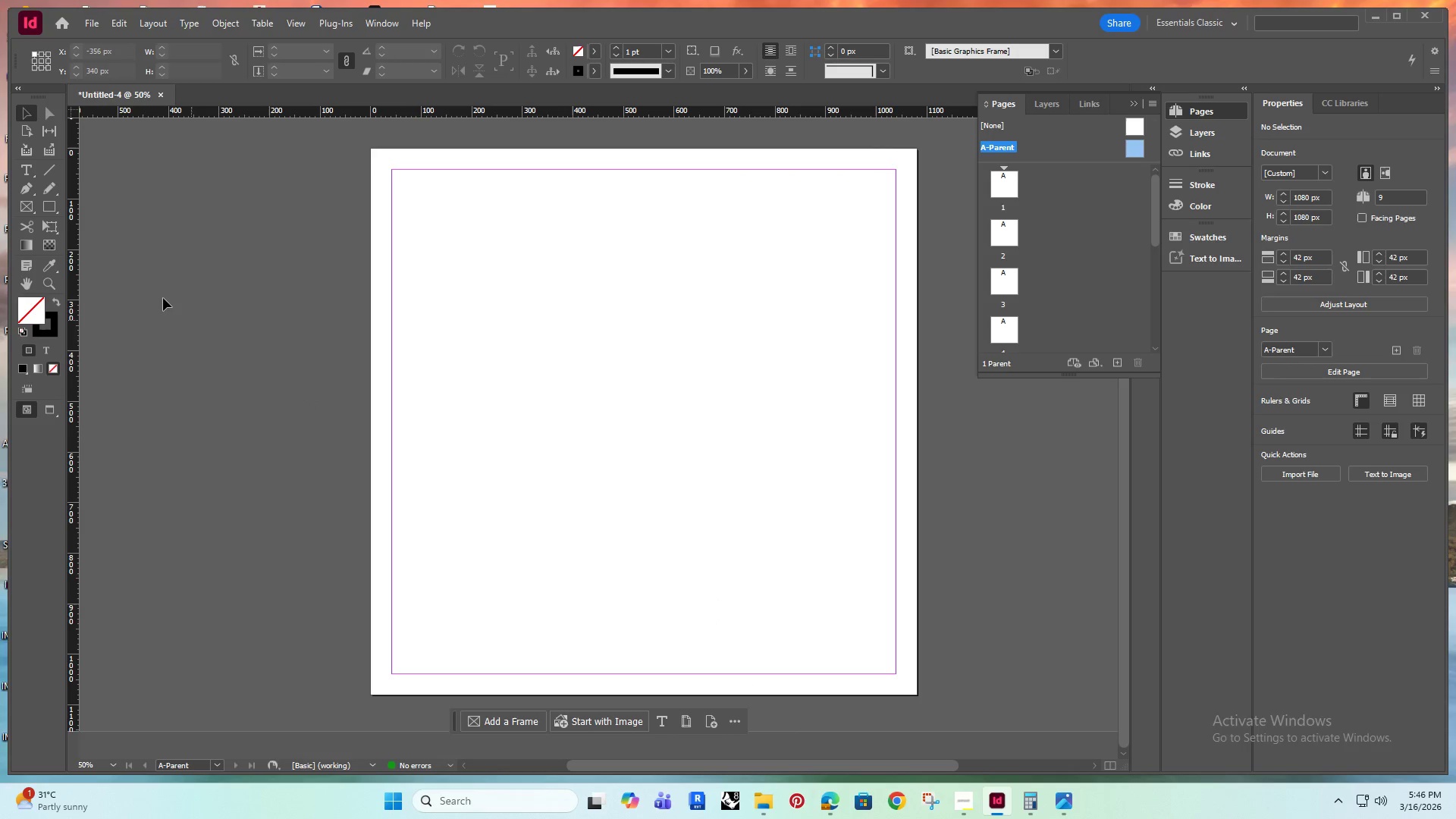 
scroll: coordinate [541, 435], scroll_direction: up, amount: 1.0
 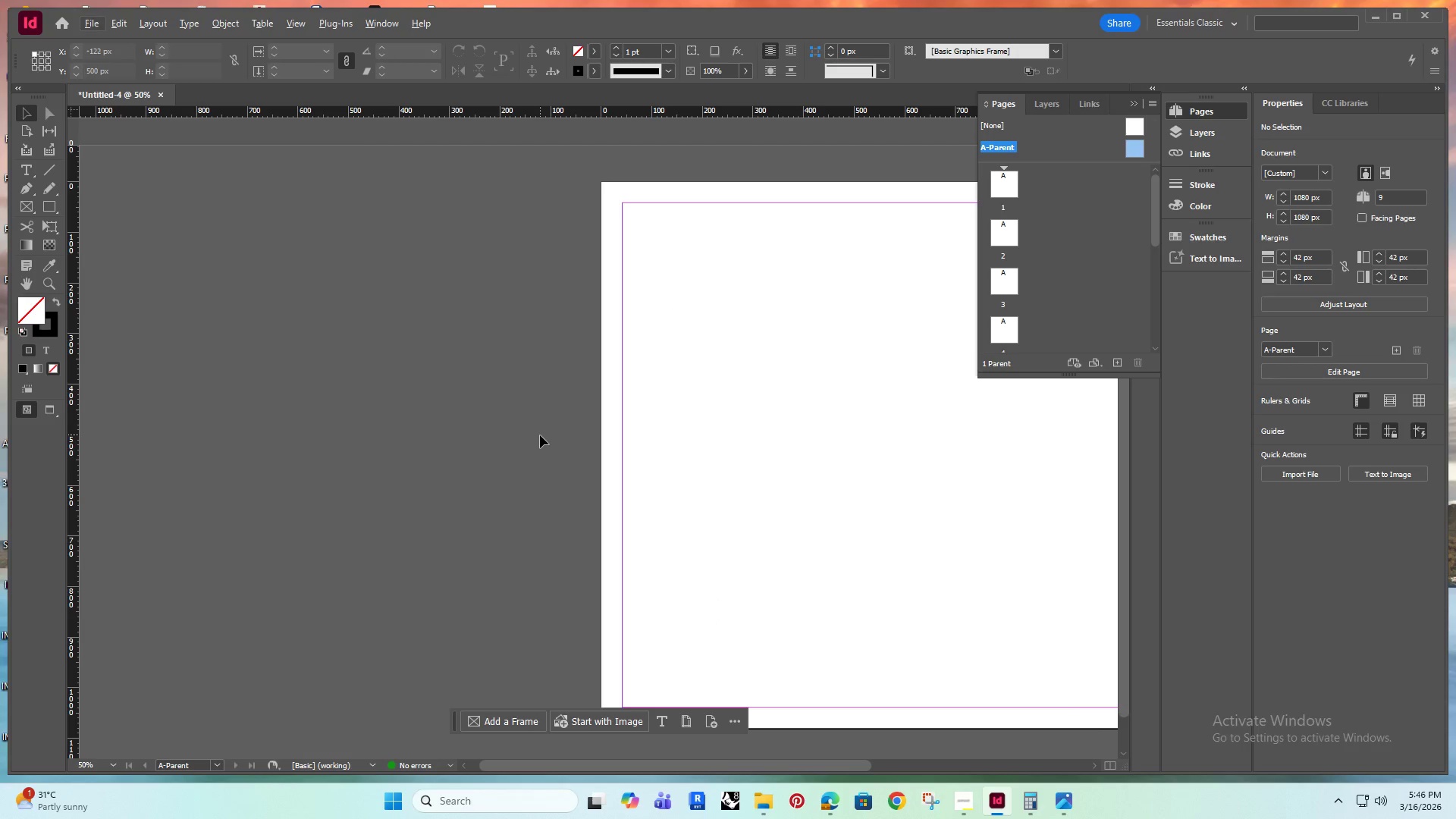 
hold_key(key=AltRight, duration=0.45)
 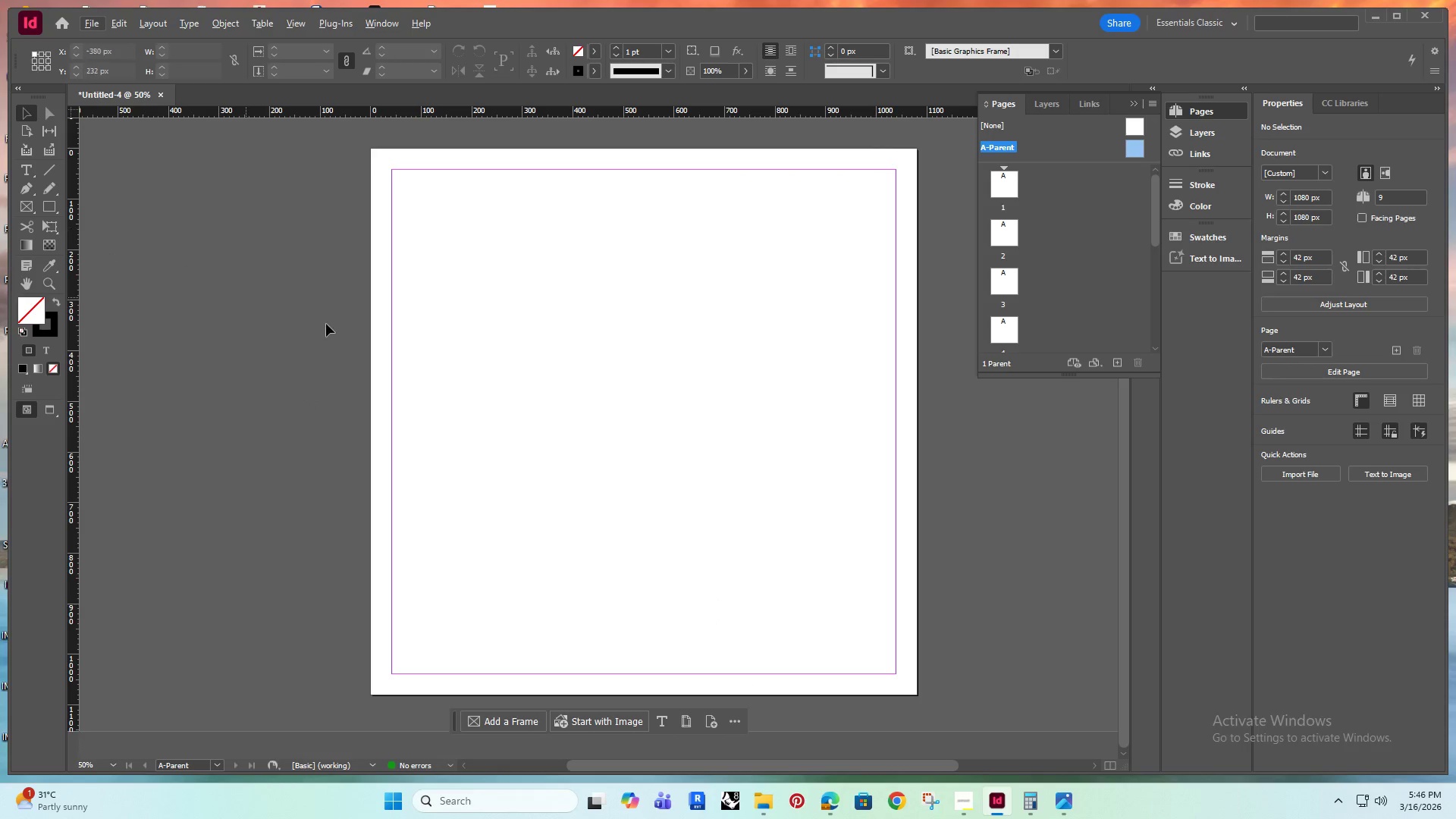 
hold_key(key=AltRight, duration=0.39)
scroll: coordinate [341, 333], scroll_direction: down, amount: 1.0
 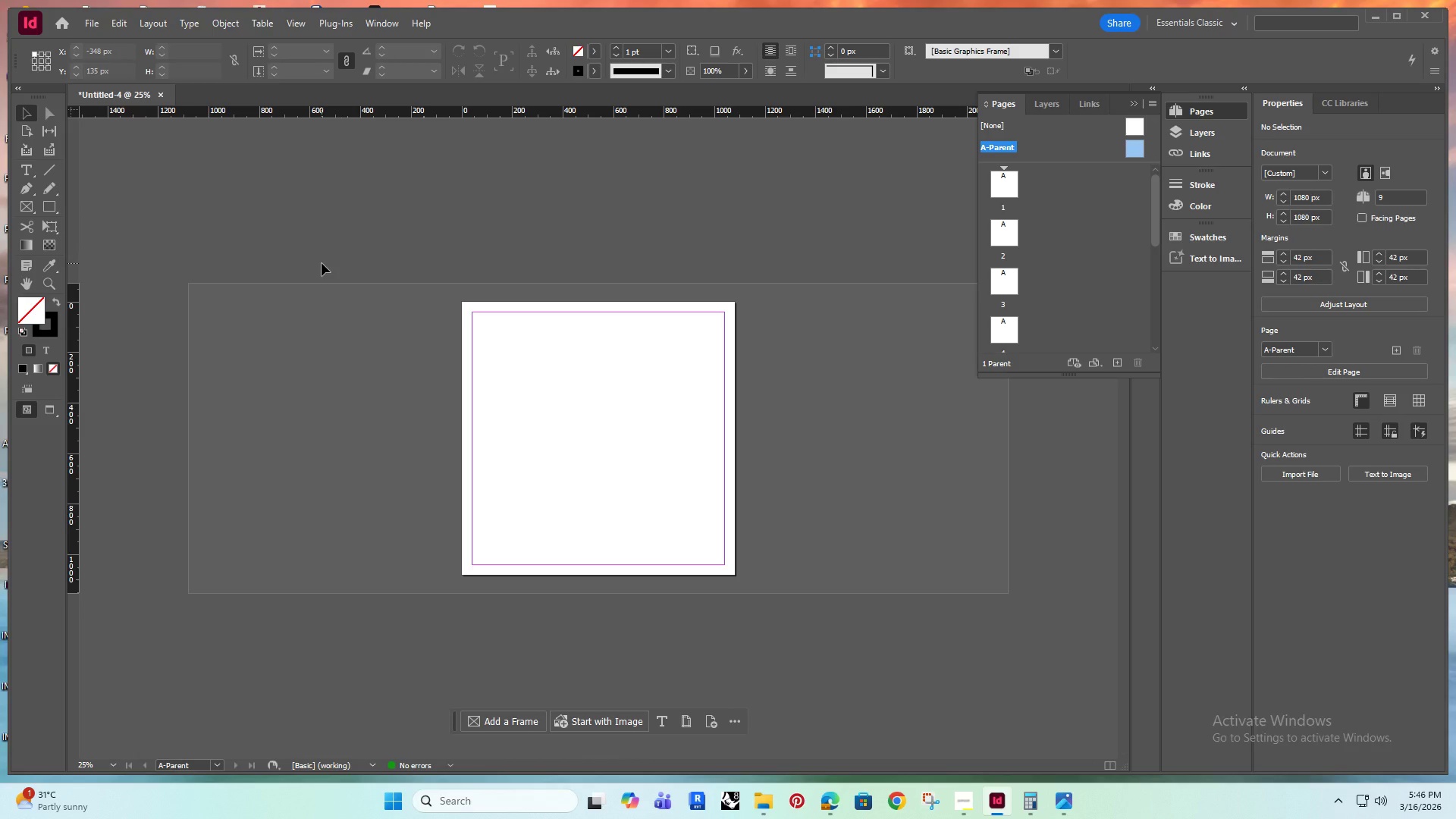 
wait(6.33)
 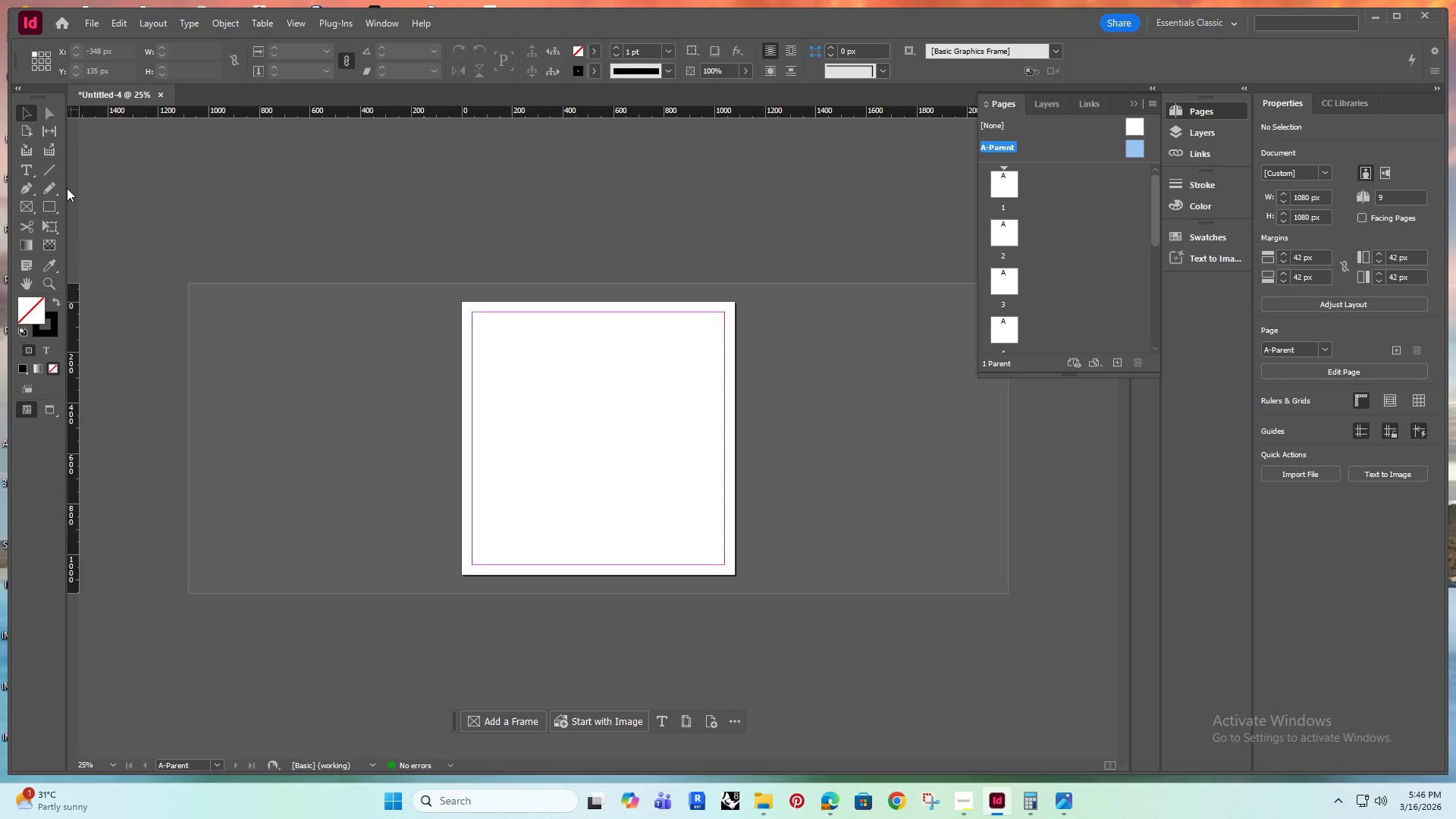 
hold_key(key=AltRight, duration=0.39)
scroll: coordinate [435, 454], scroll_direction: up, amount: 1.0
 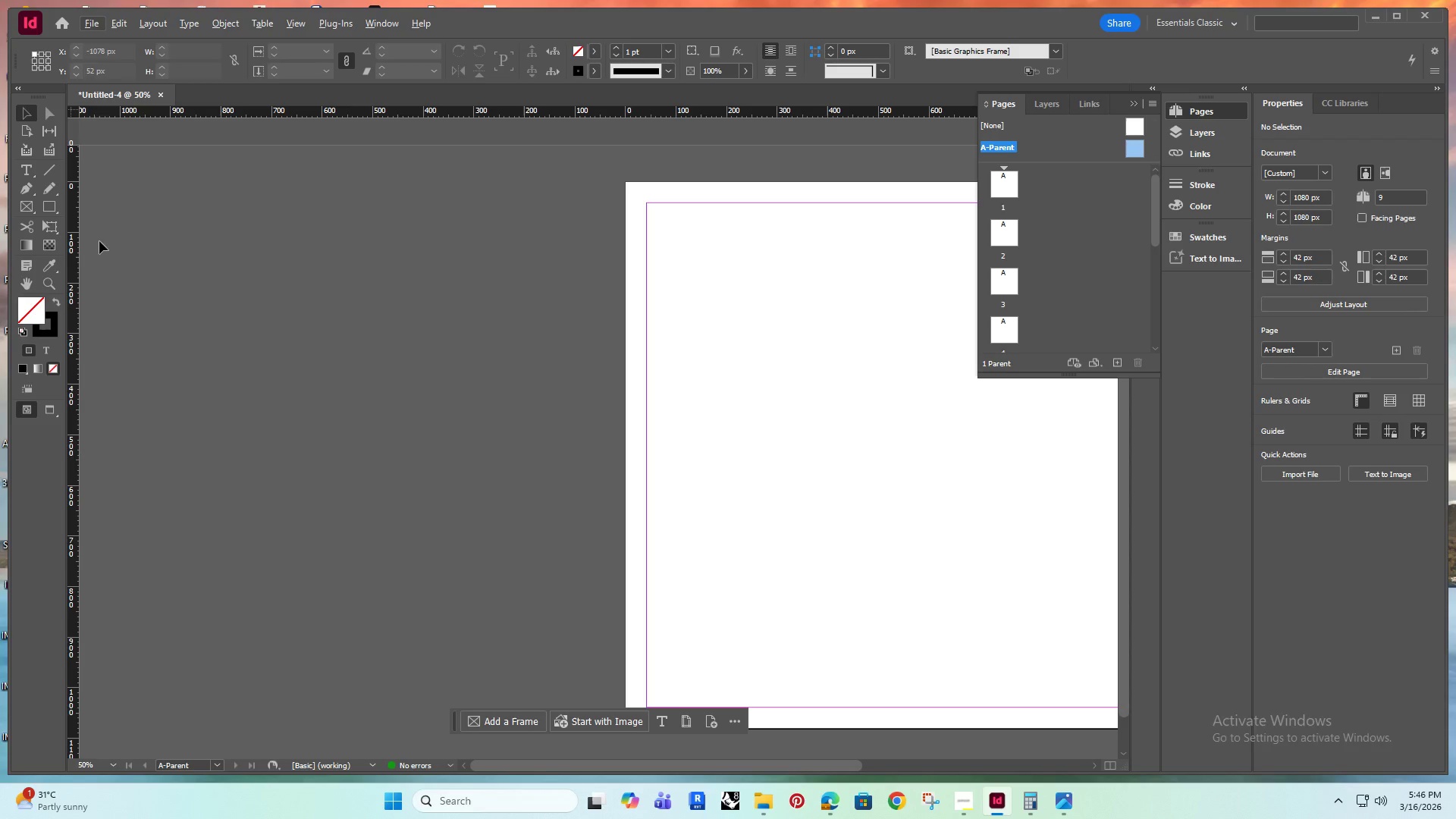 
hold_key(key=Space, duration=0.58)
 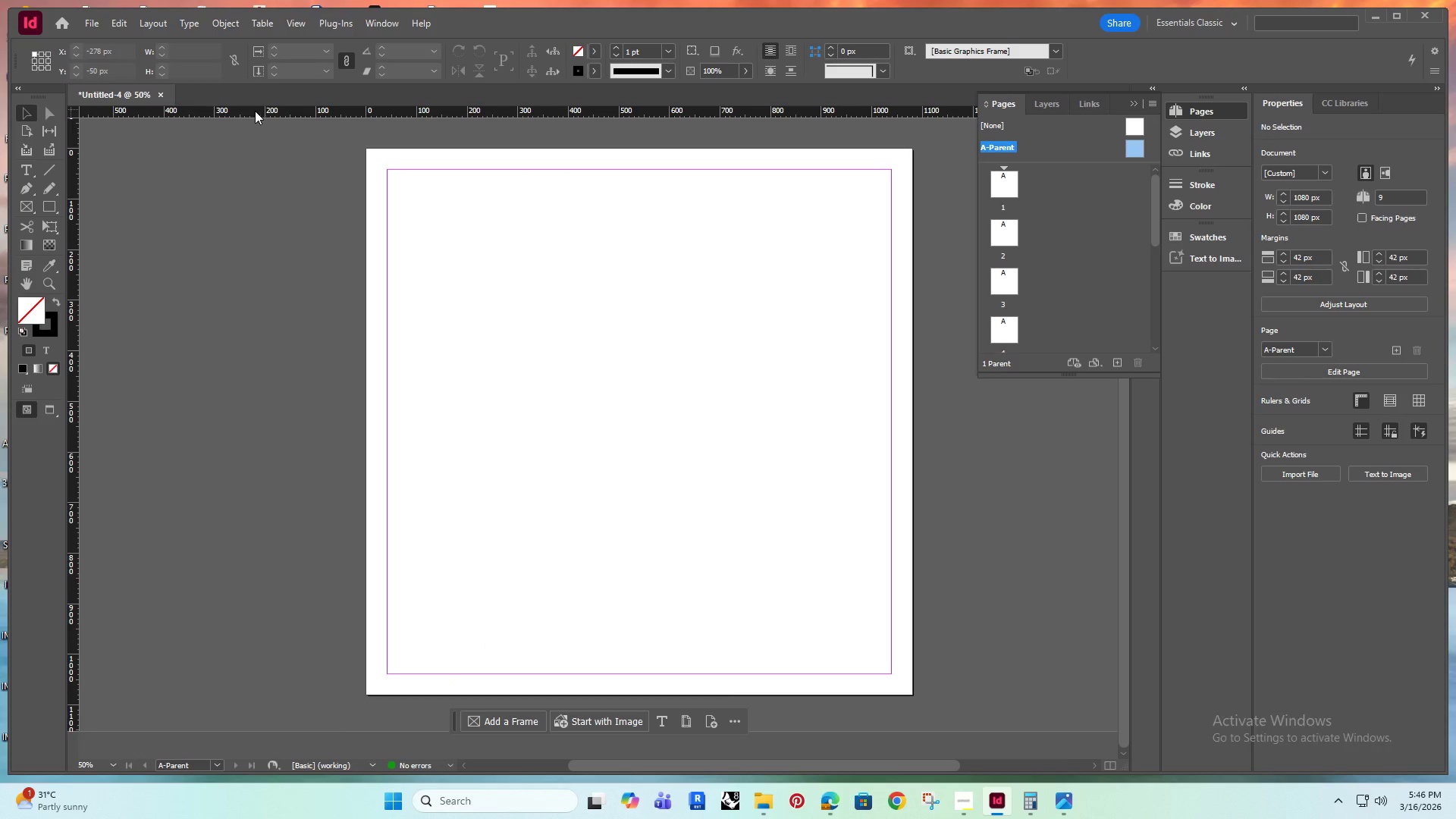 
left_click_drag(start_coordinate=[409, 340], to_coordinate=[150, 271])
 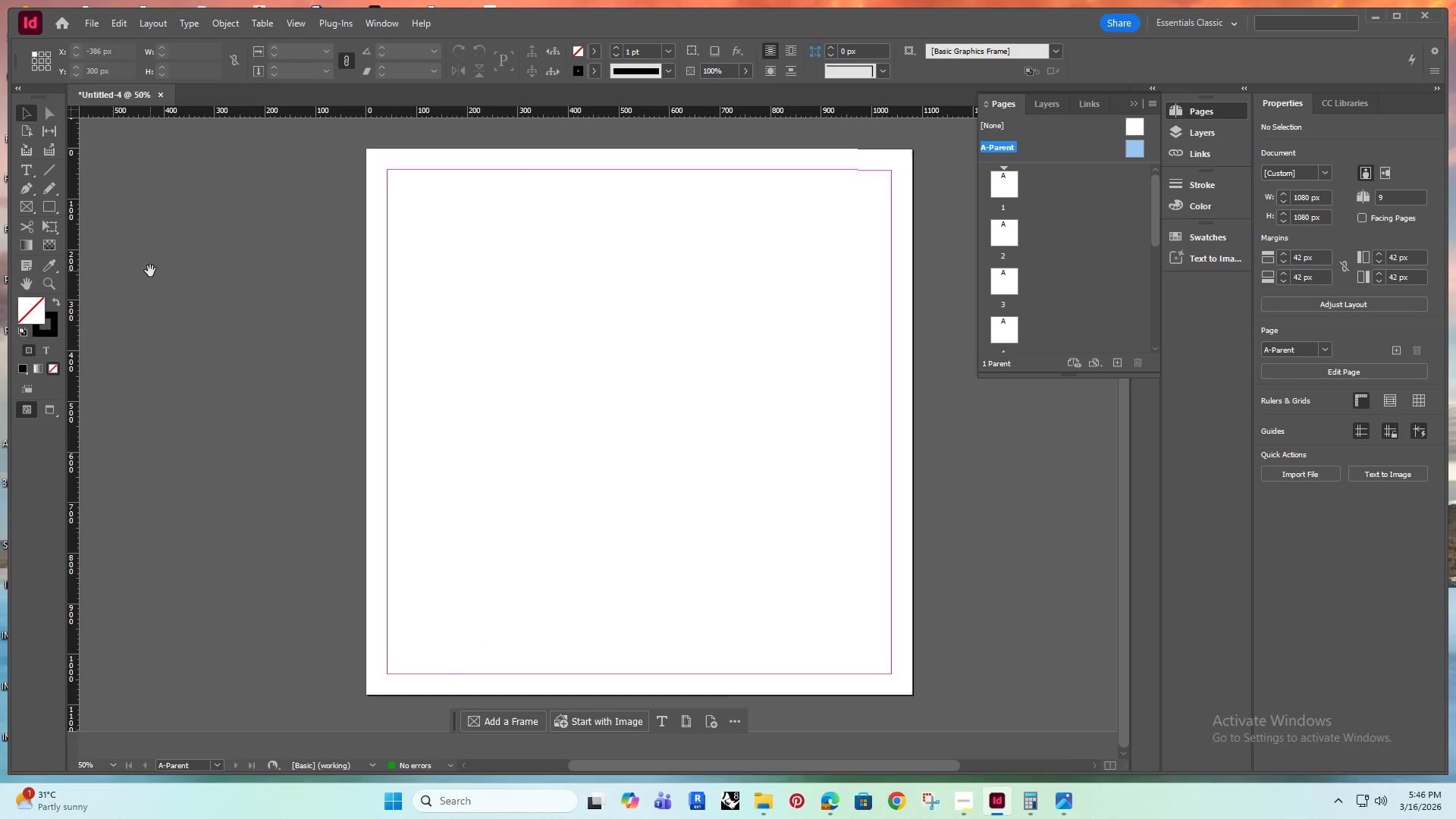 
hold_key(key=Space, duration=26.38)
 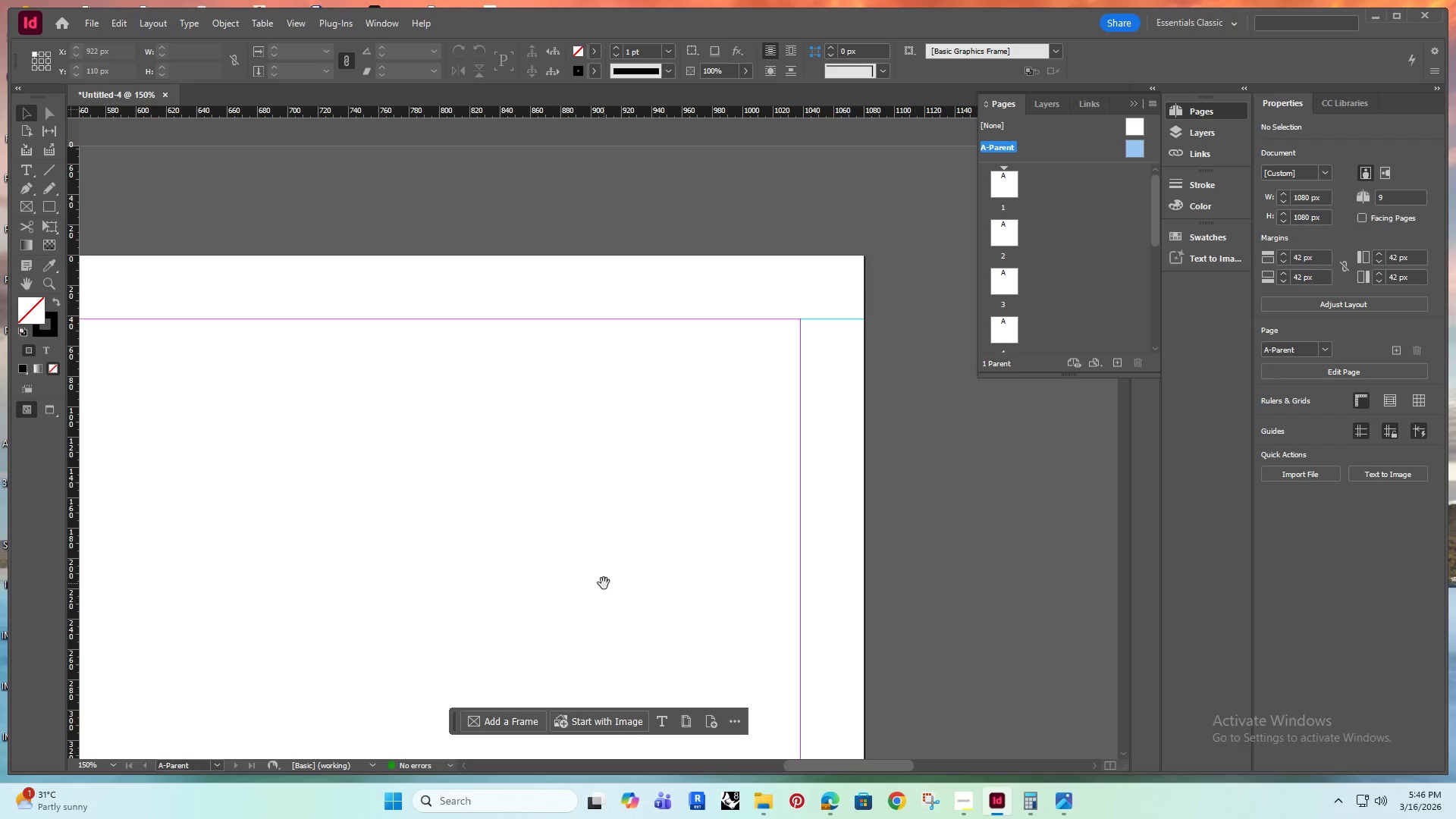 
left_click_drag(start_coordinate=[257, 109], to_coordinate=[537, 581])
 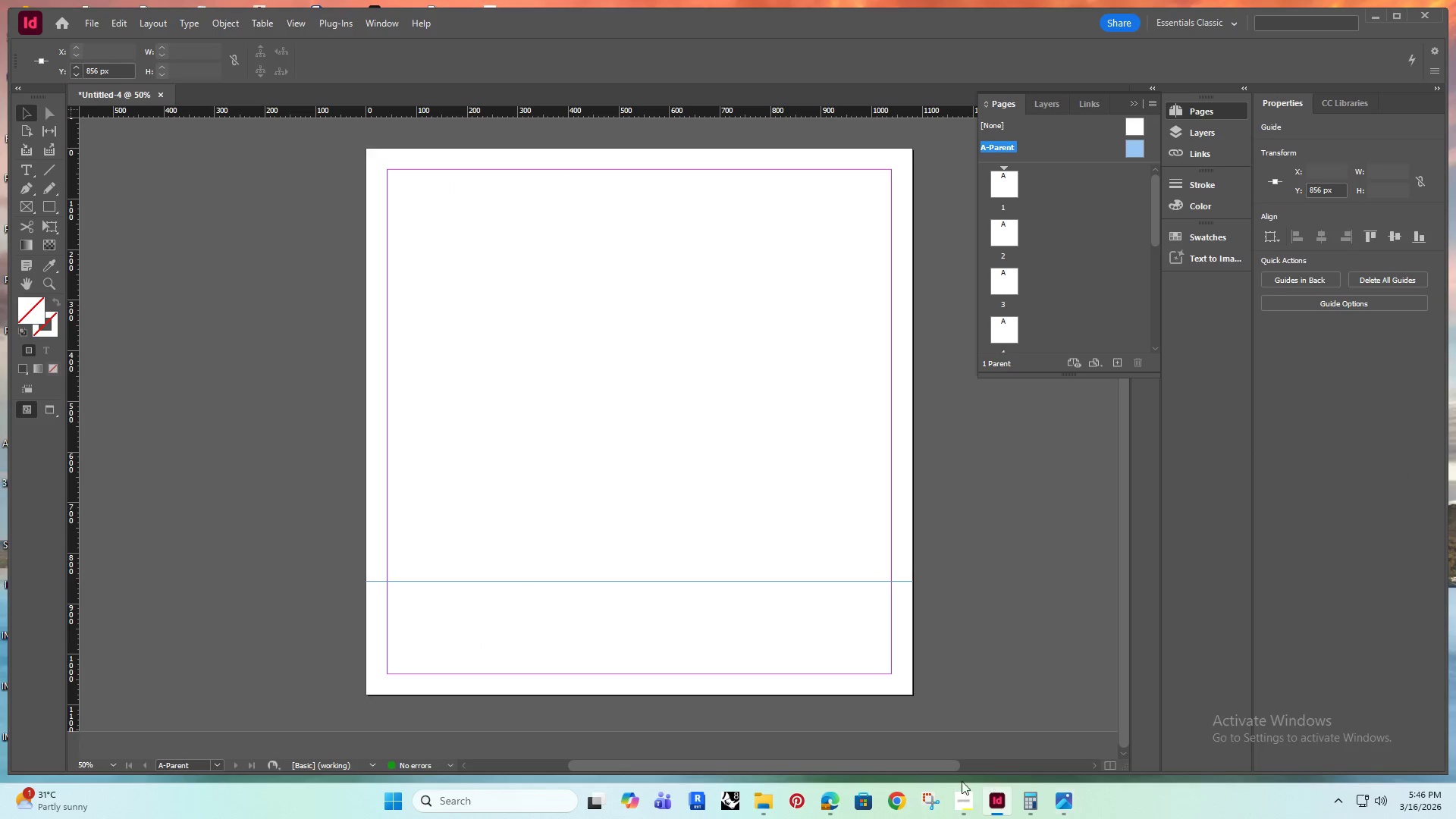 
left_click([1056, 802])
 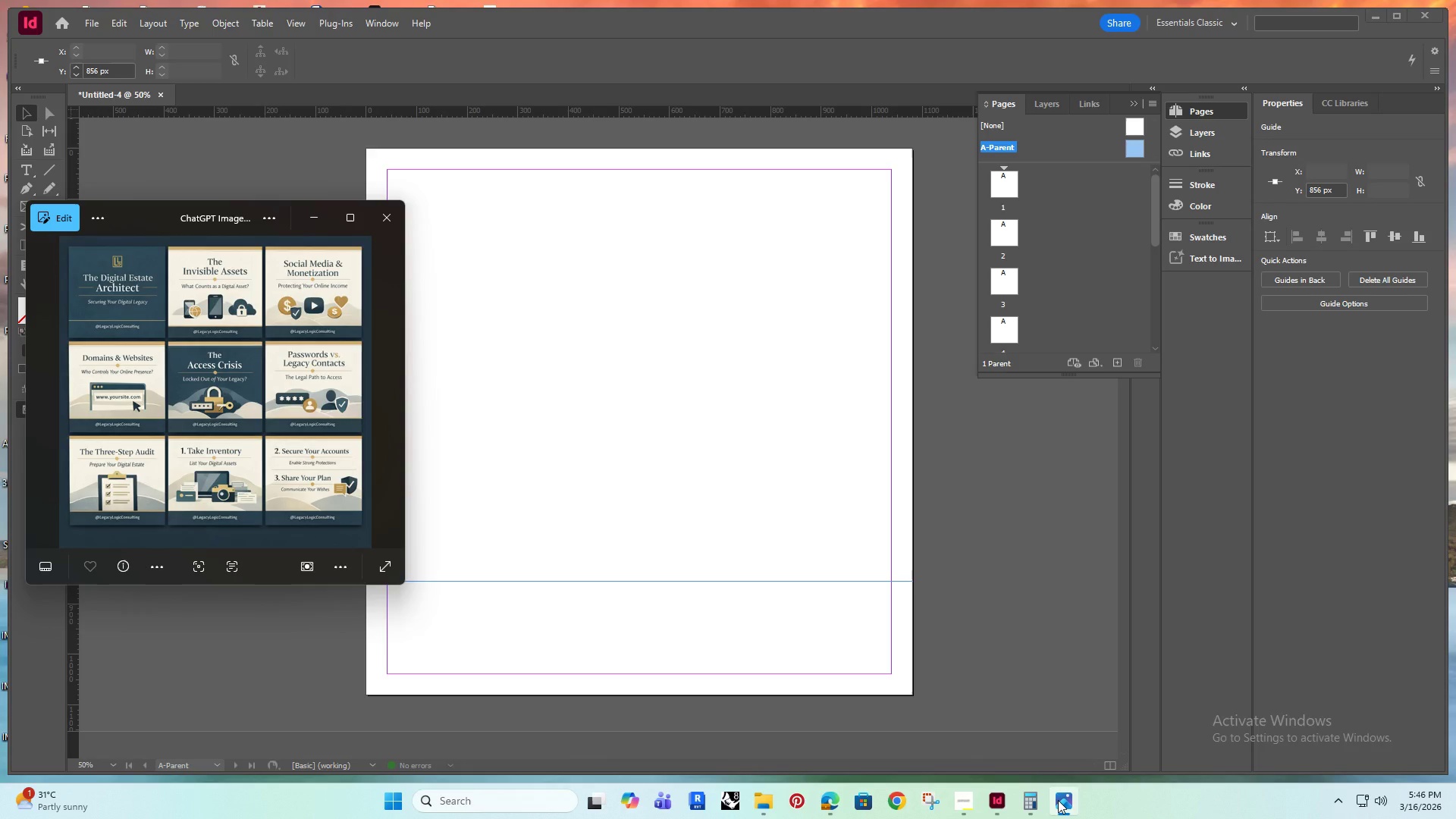 
left_click([1058, 800])
 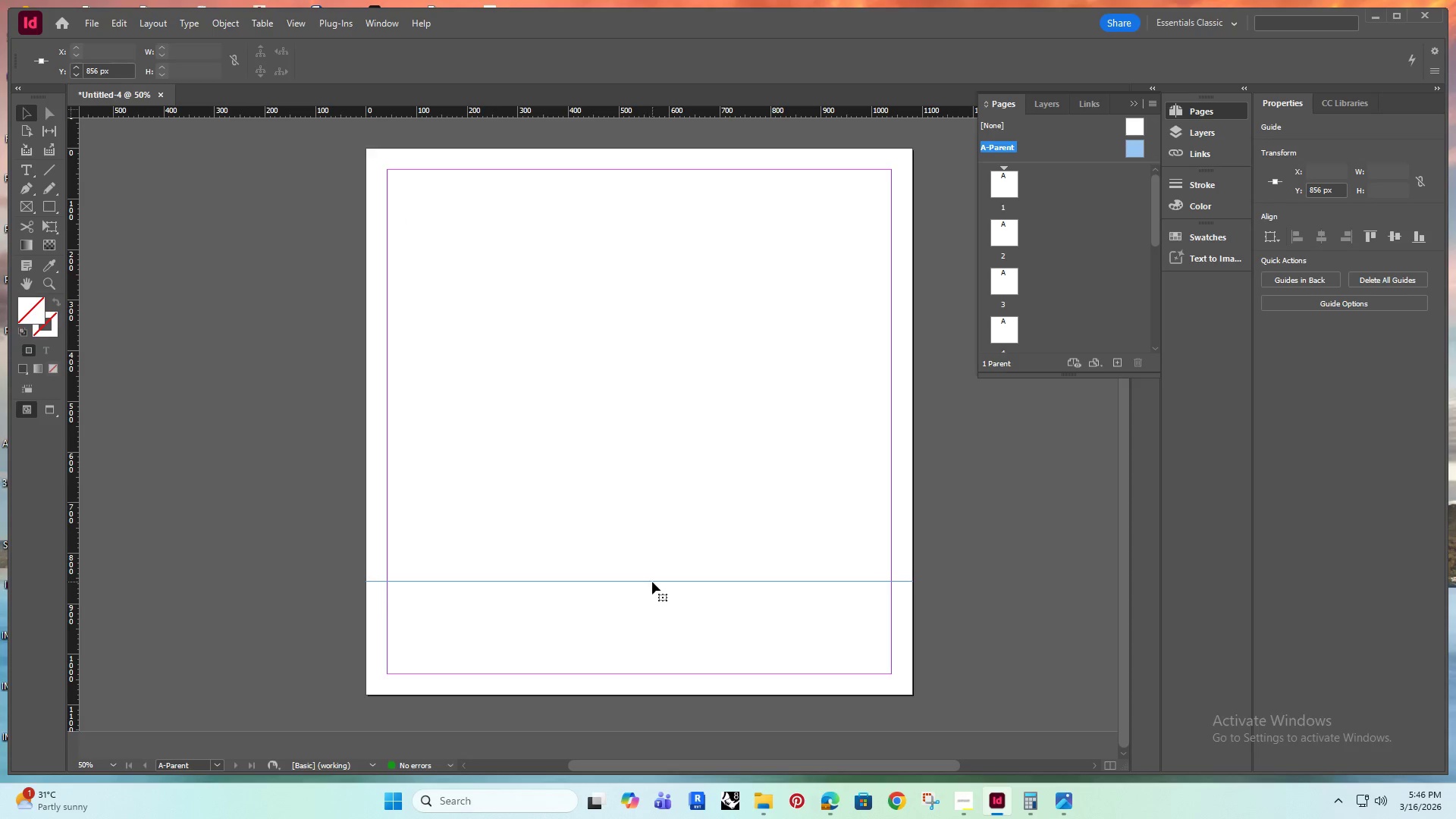 
left_click_drag(start_coordinate=[654, 580], to_coordinate=[654, 595])
 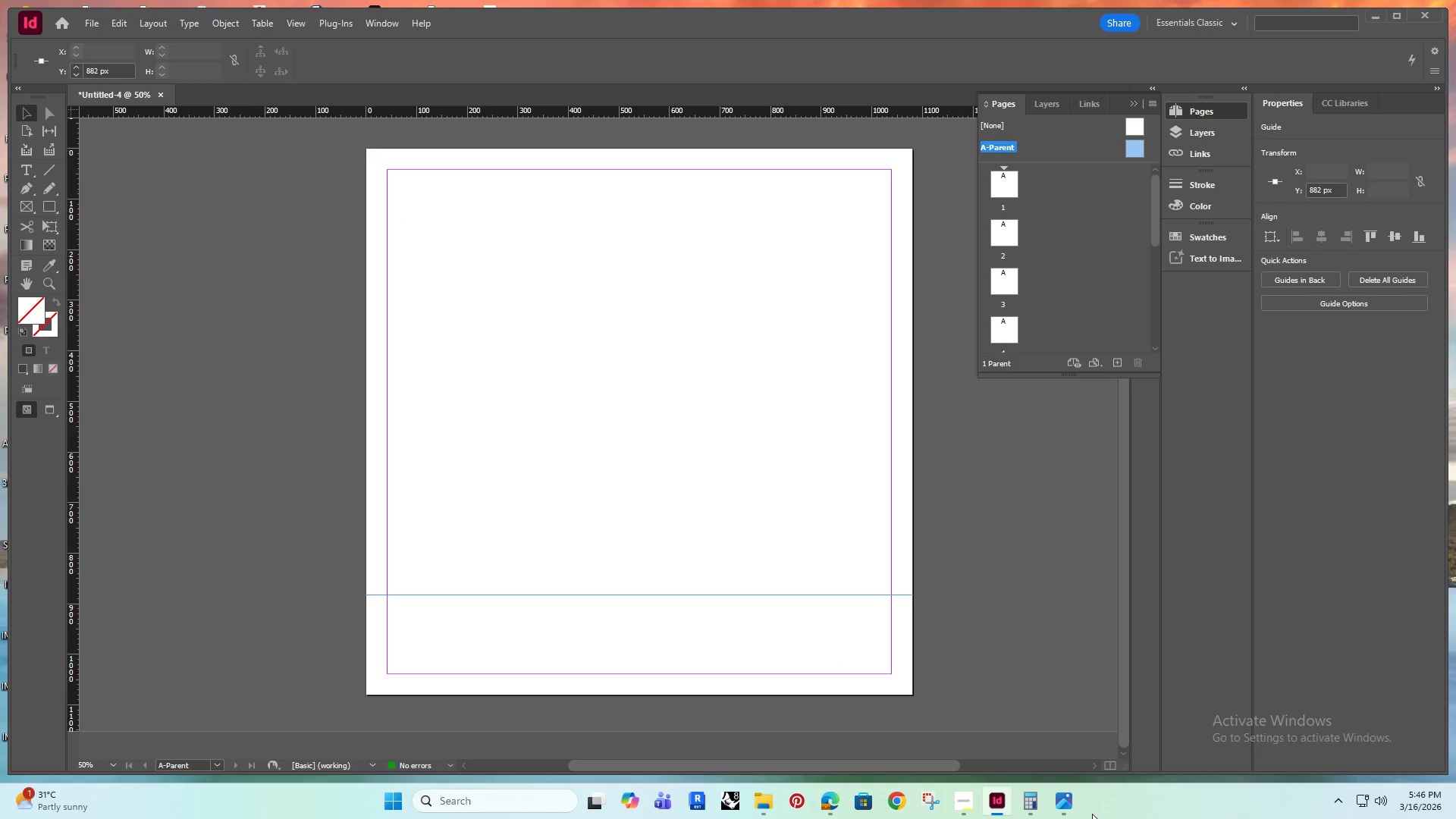 
left_click([1065, 806])
 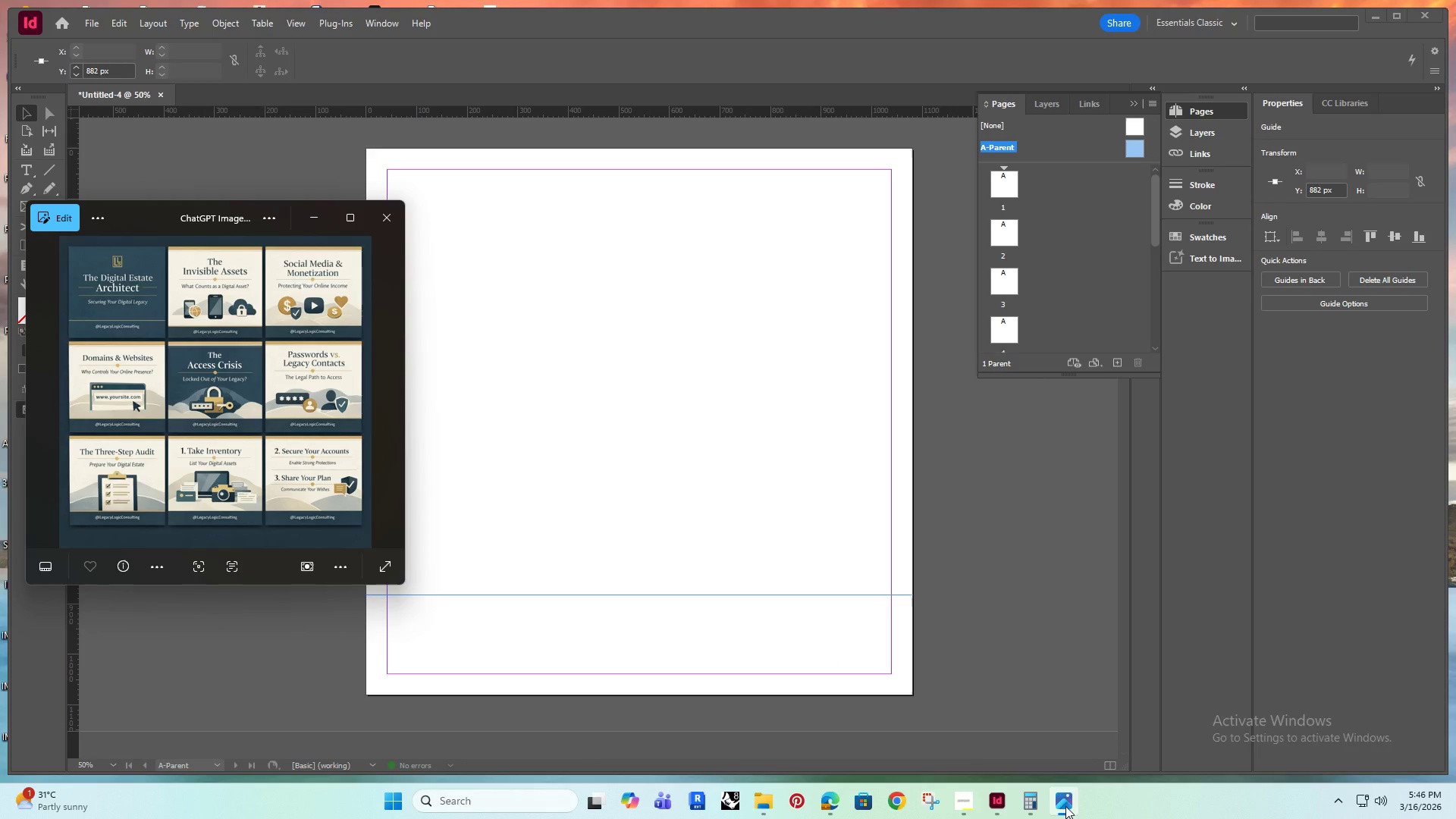 
left_click([1065, 806])
 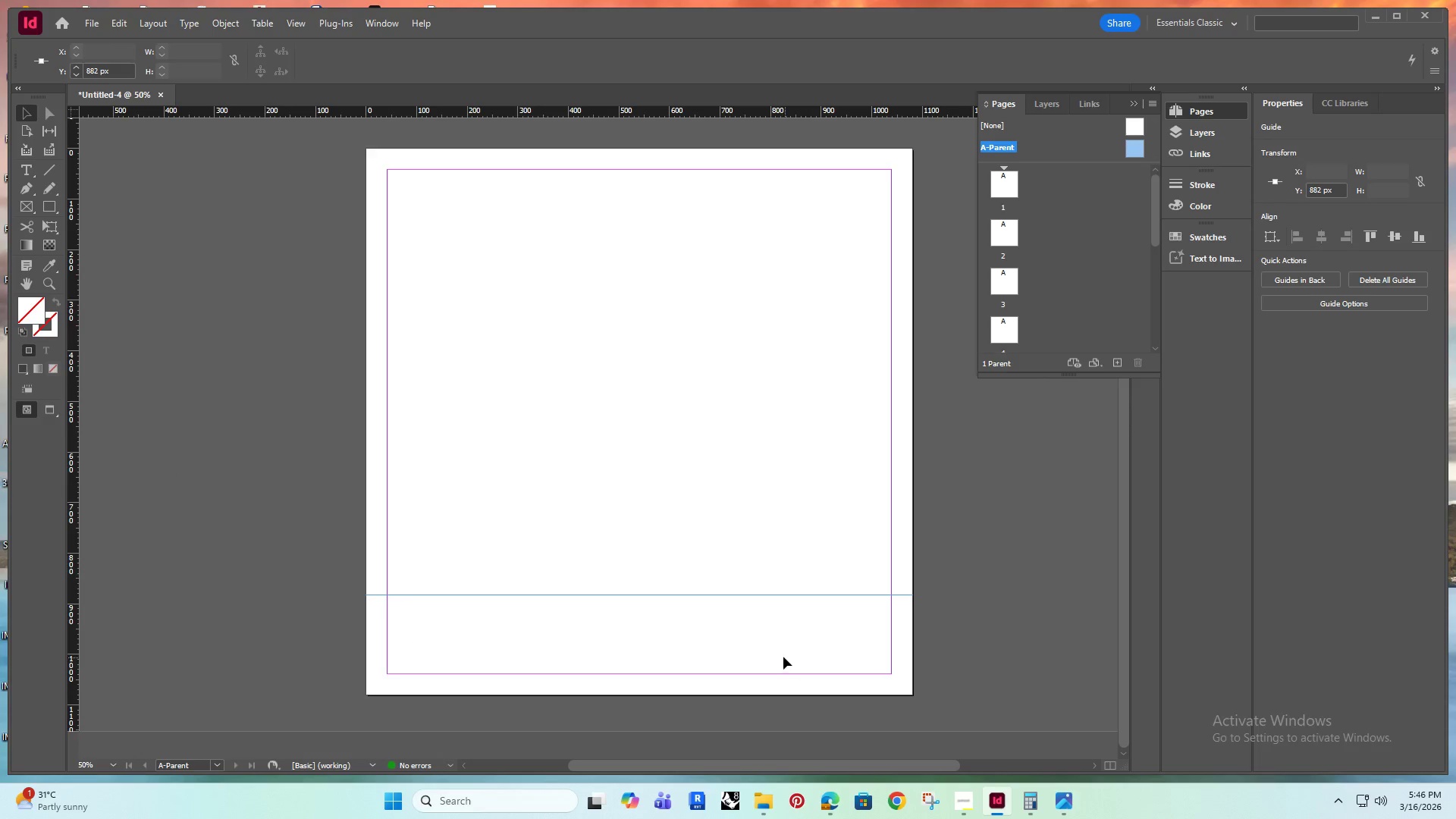 
hold_key(key=AltRight, duration=1.19)
left_click_drag(start_coordinate=[698, 592], to_coordinate=[700, 546])
 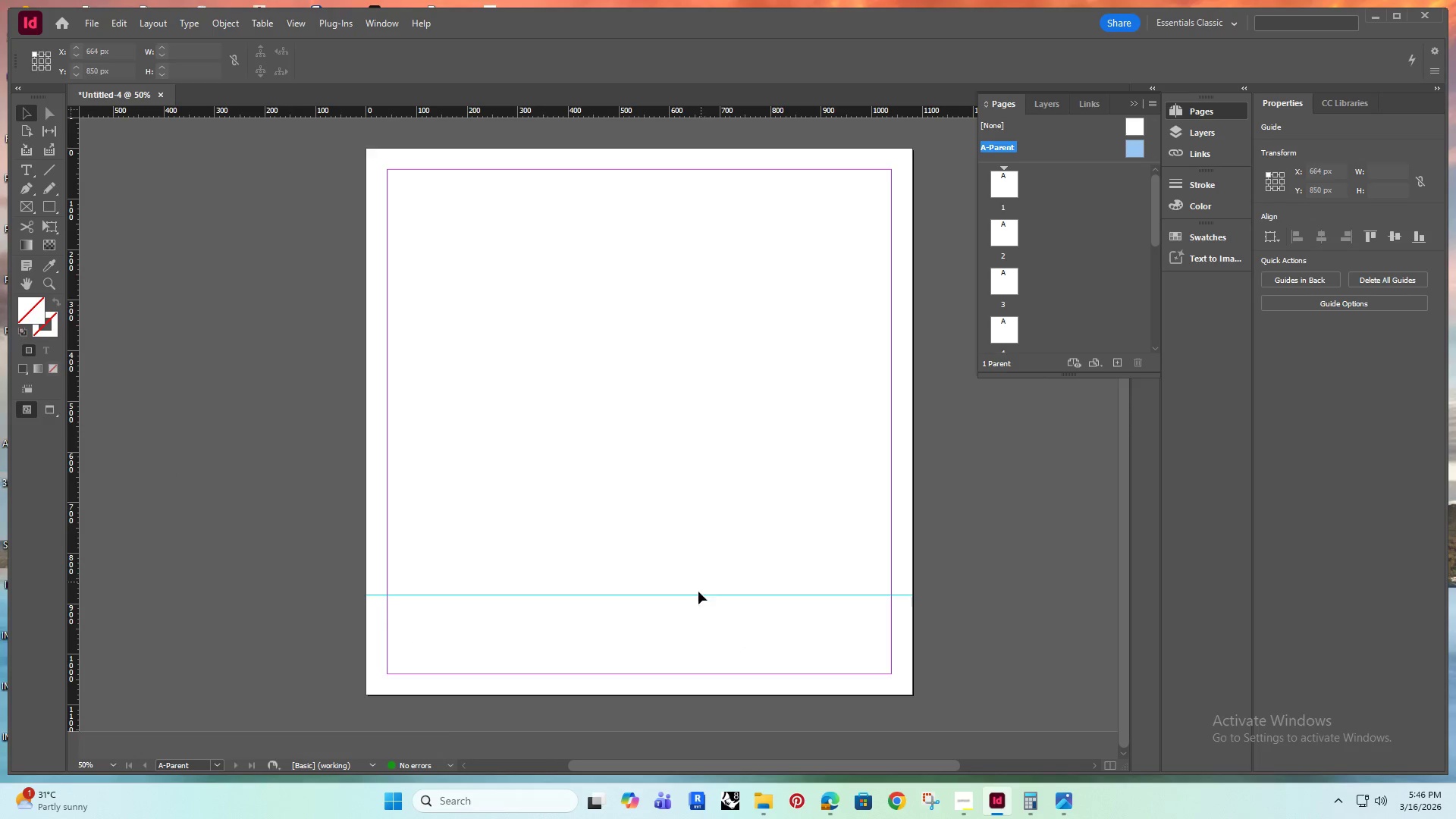 
left_click_drag(start_coordinate=[698, 621], to_coordinate=[626, 534])
 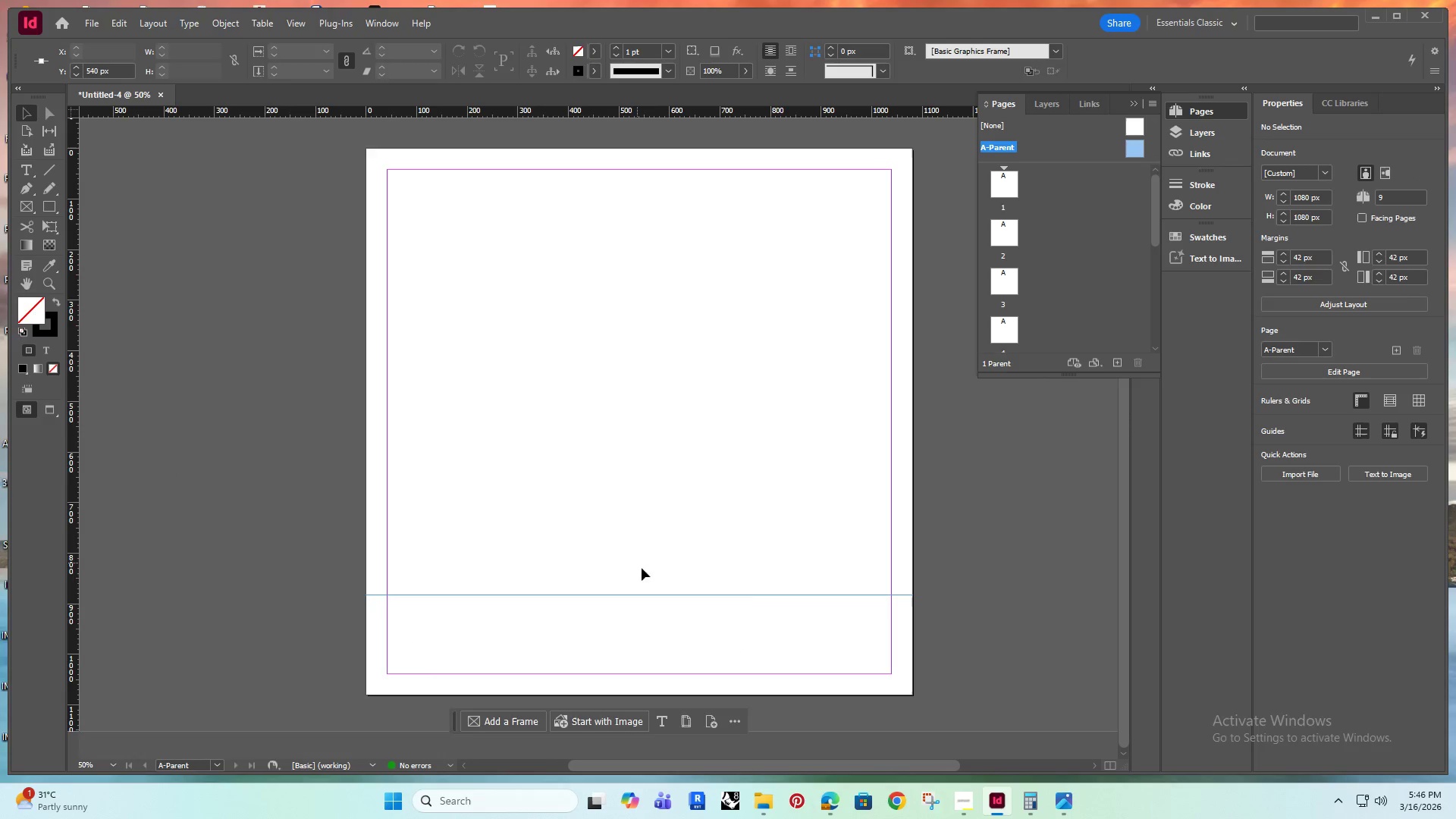 
hold_key(key=AltRight, duration=3.12)
left_click_drag(start_coordinate=[660, 596], to_coordinate=[635, 170])
 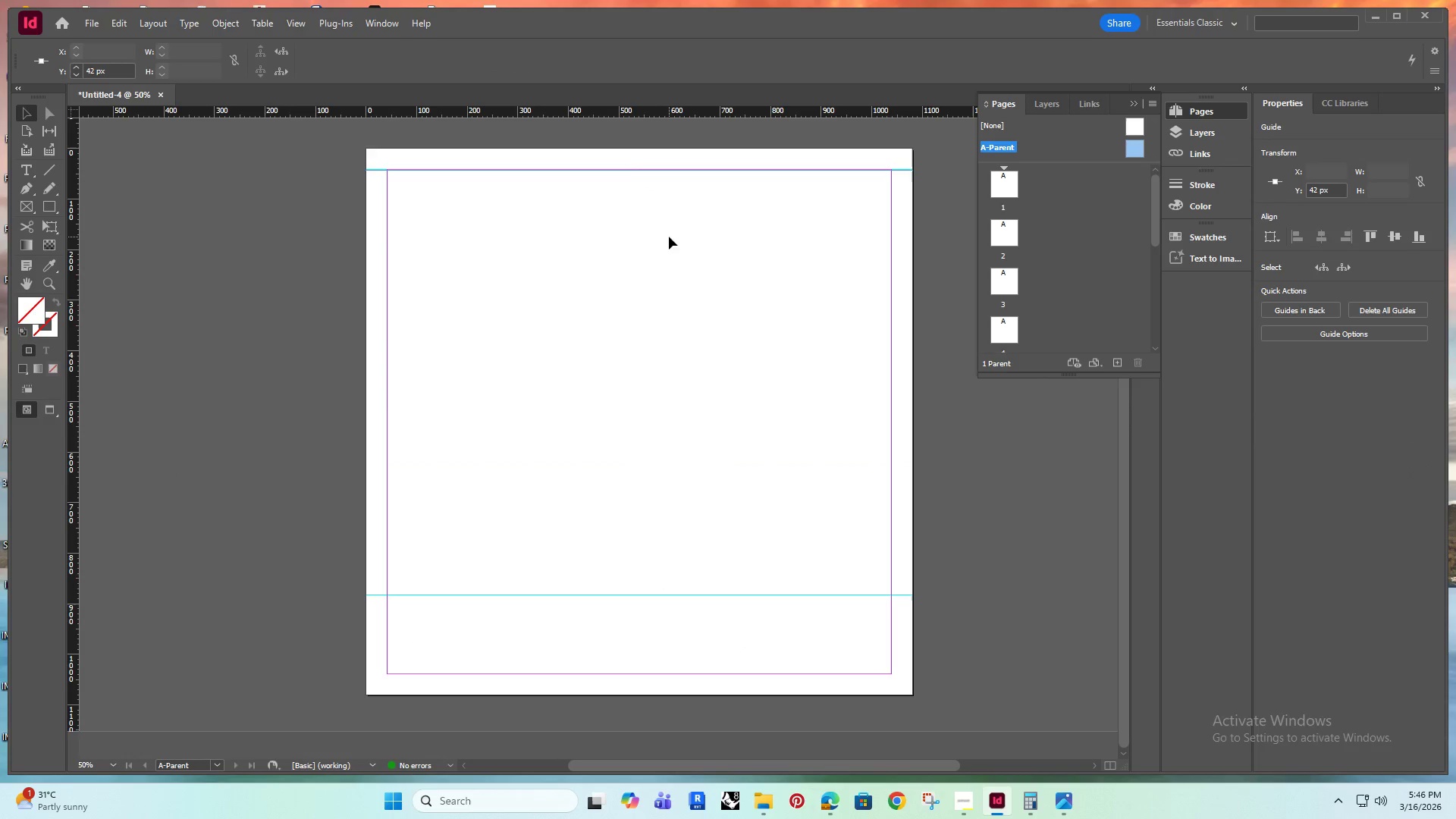 
hold_key(key=ShiftRight, duration=1.5)
 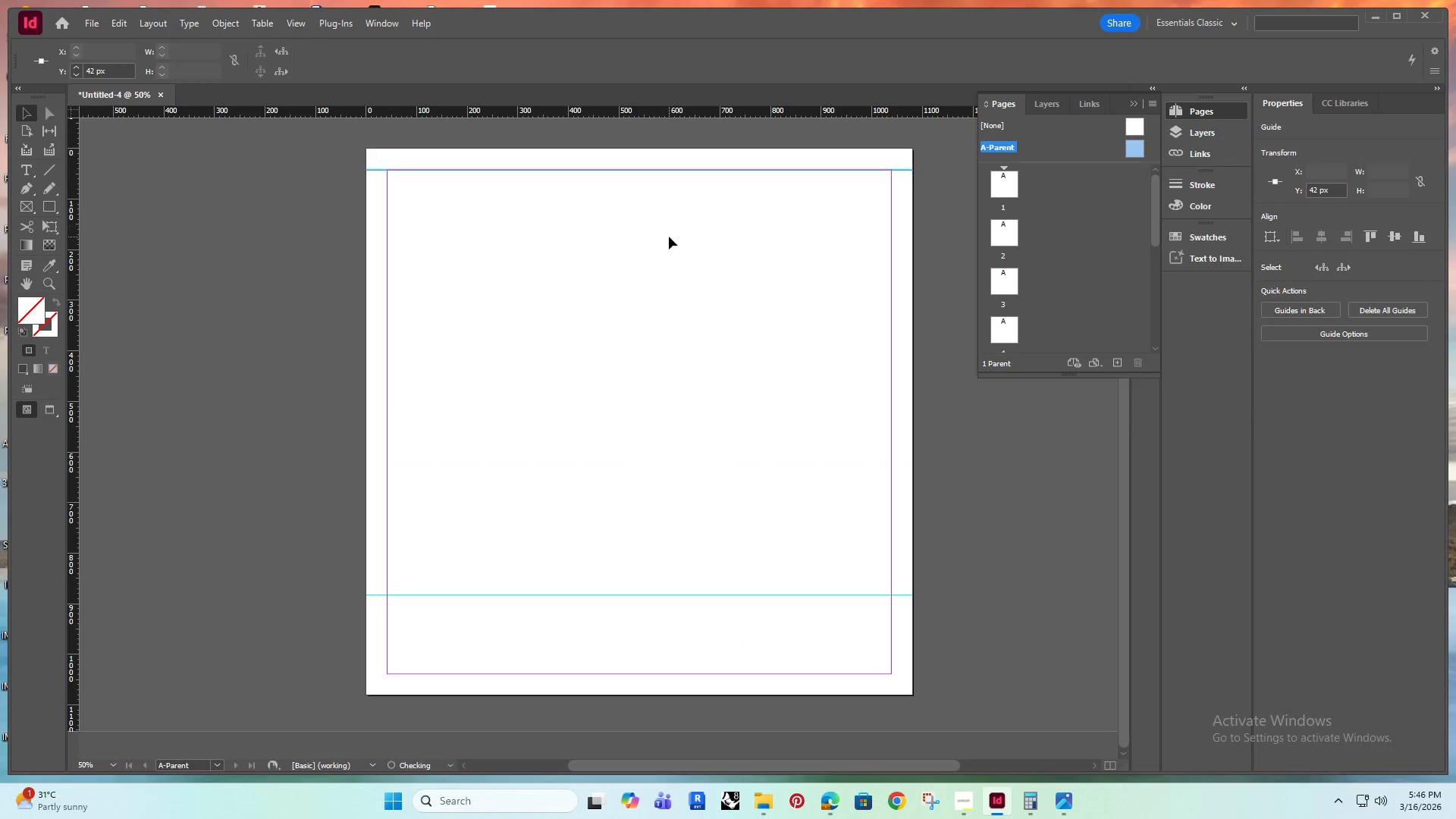 
hold_key(key=ShiftRight, duration=0.33)
 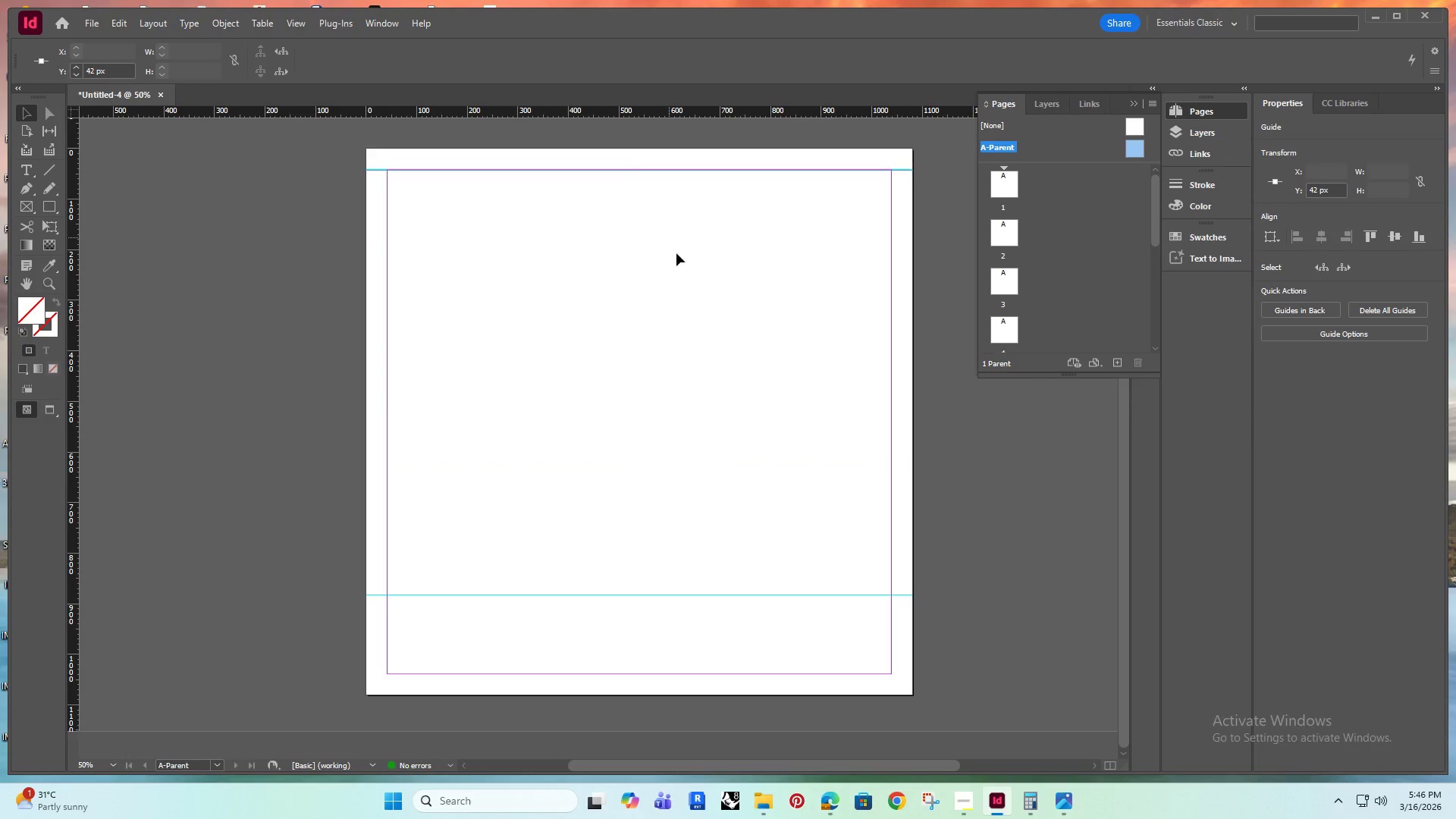 
left_click([681, 259])
 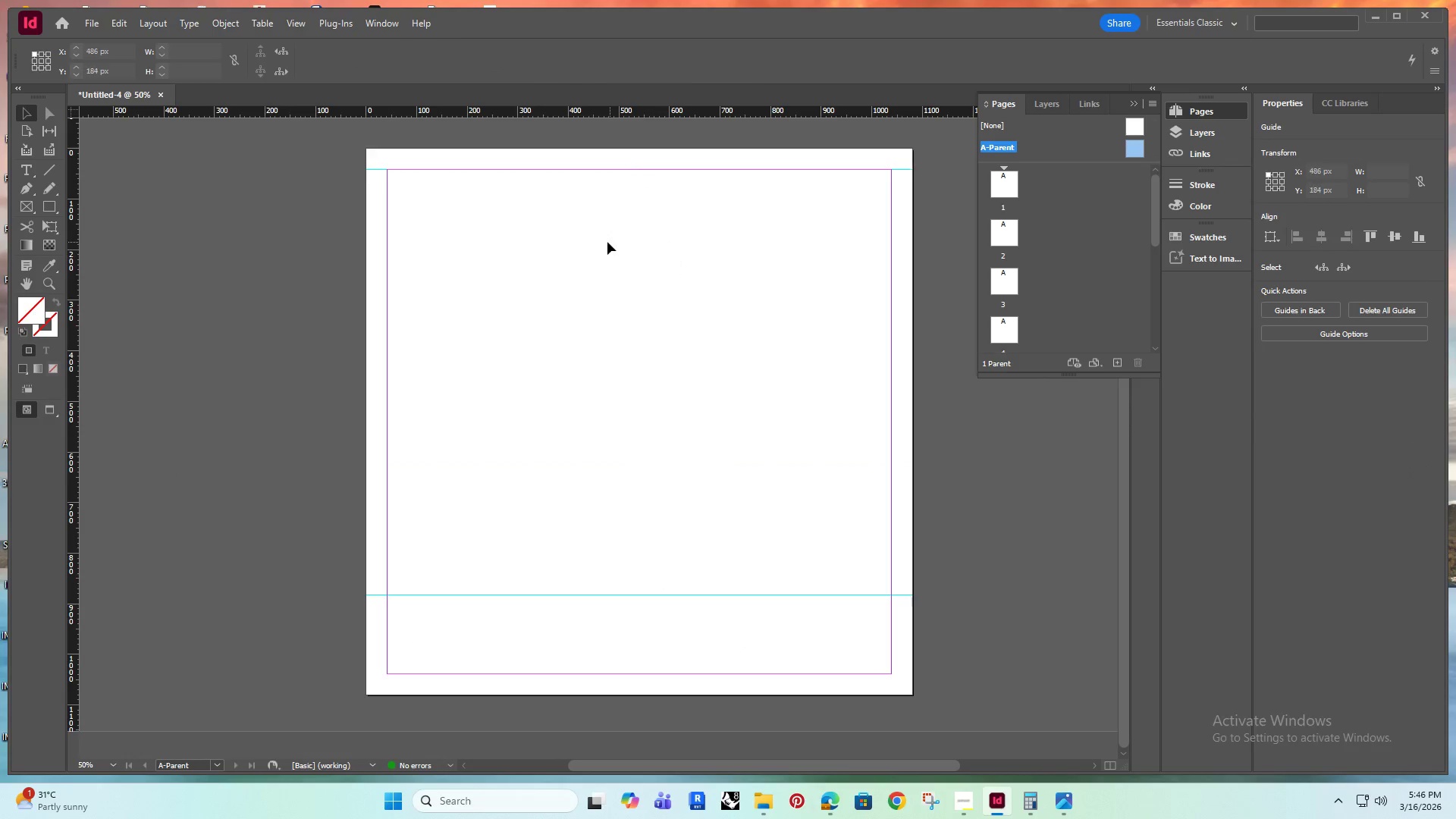 
left_click([607, 242])
 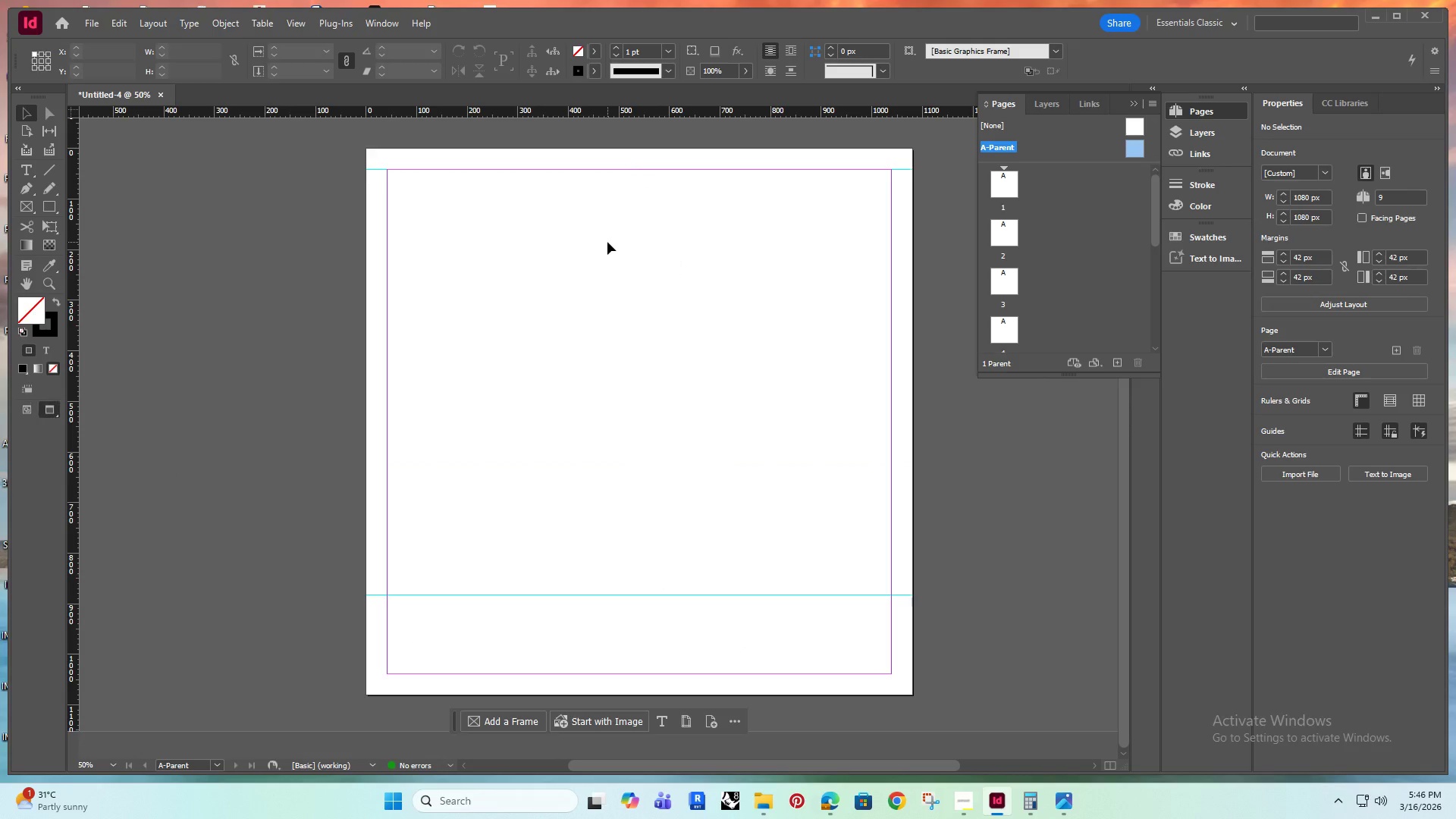 
type(ww)
 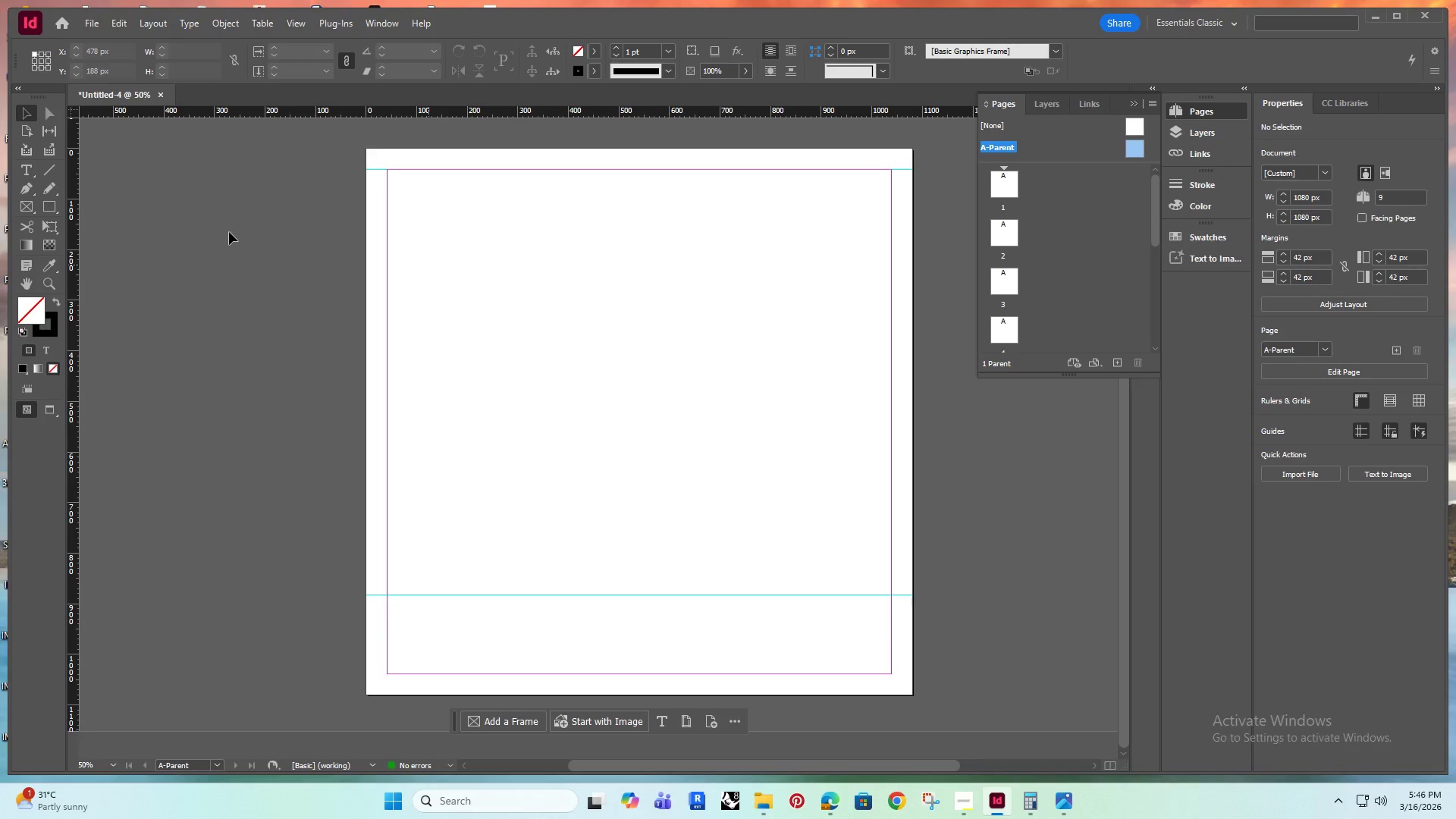 
hold_key(key=AltRight, duration=0.81)
 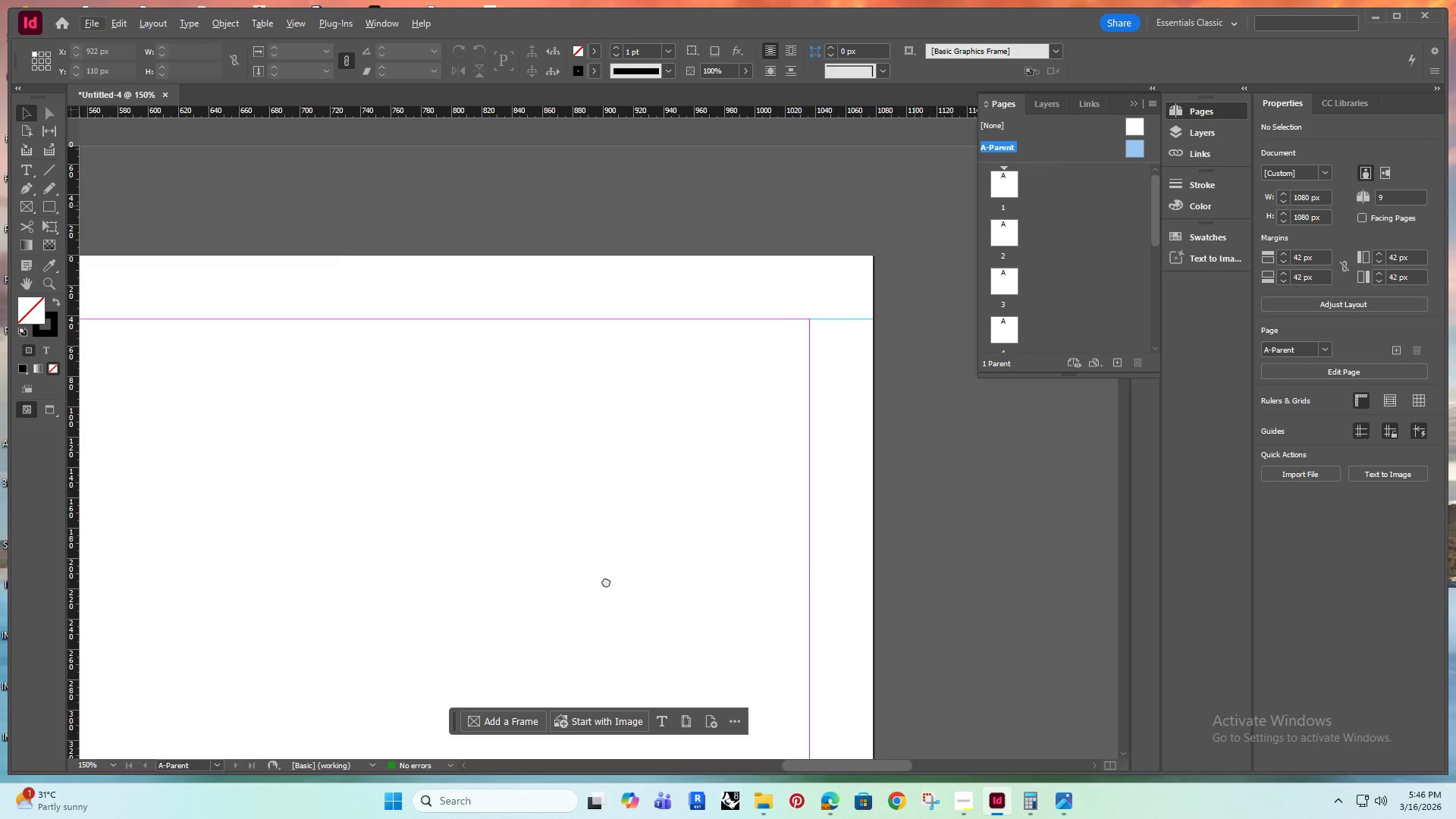 
hold_key(key=Space, duration=0.48)
 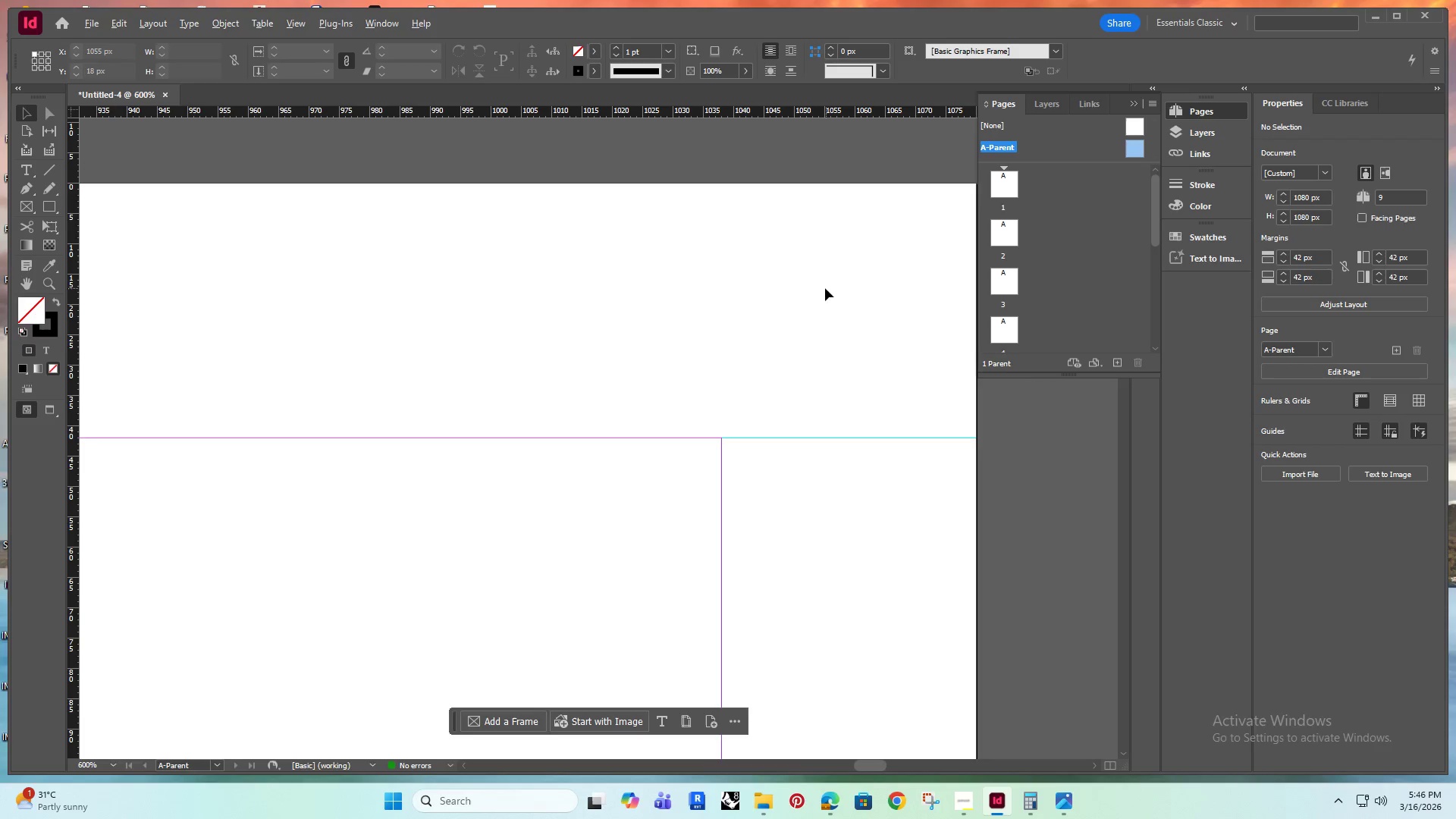 
left_click_drag(start_coordinate=[895, 221], to_coordinate=[604, 583])
 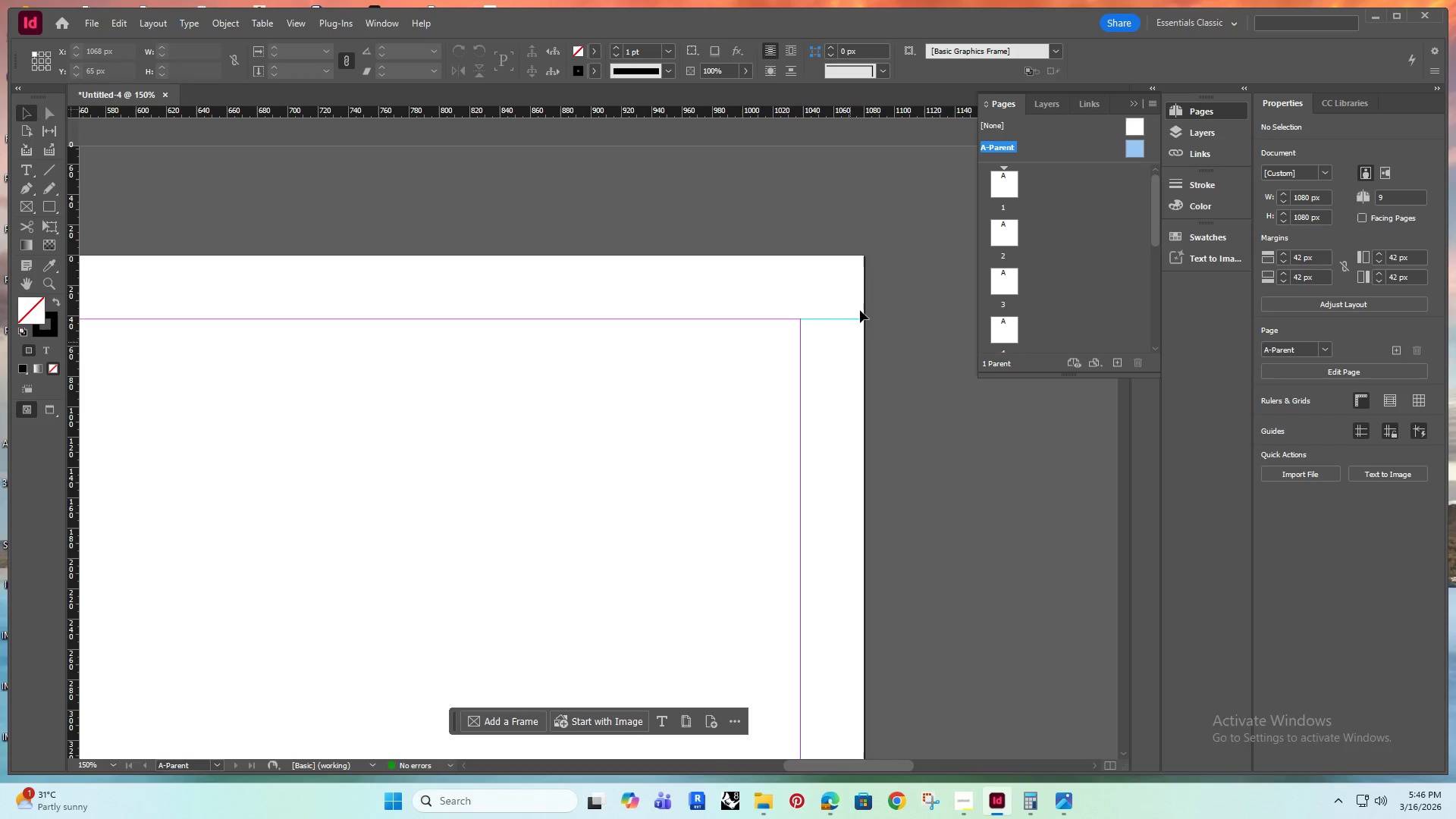 
scroll: coordinate [791, 203], scroll_direction: up, amount: 4.0
 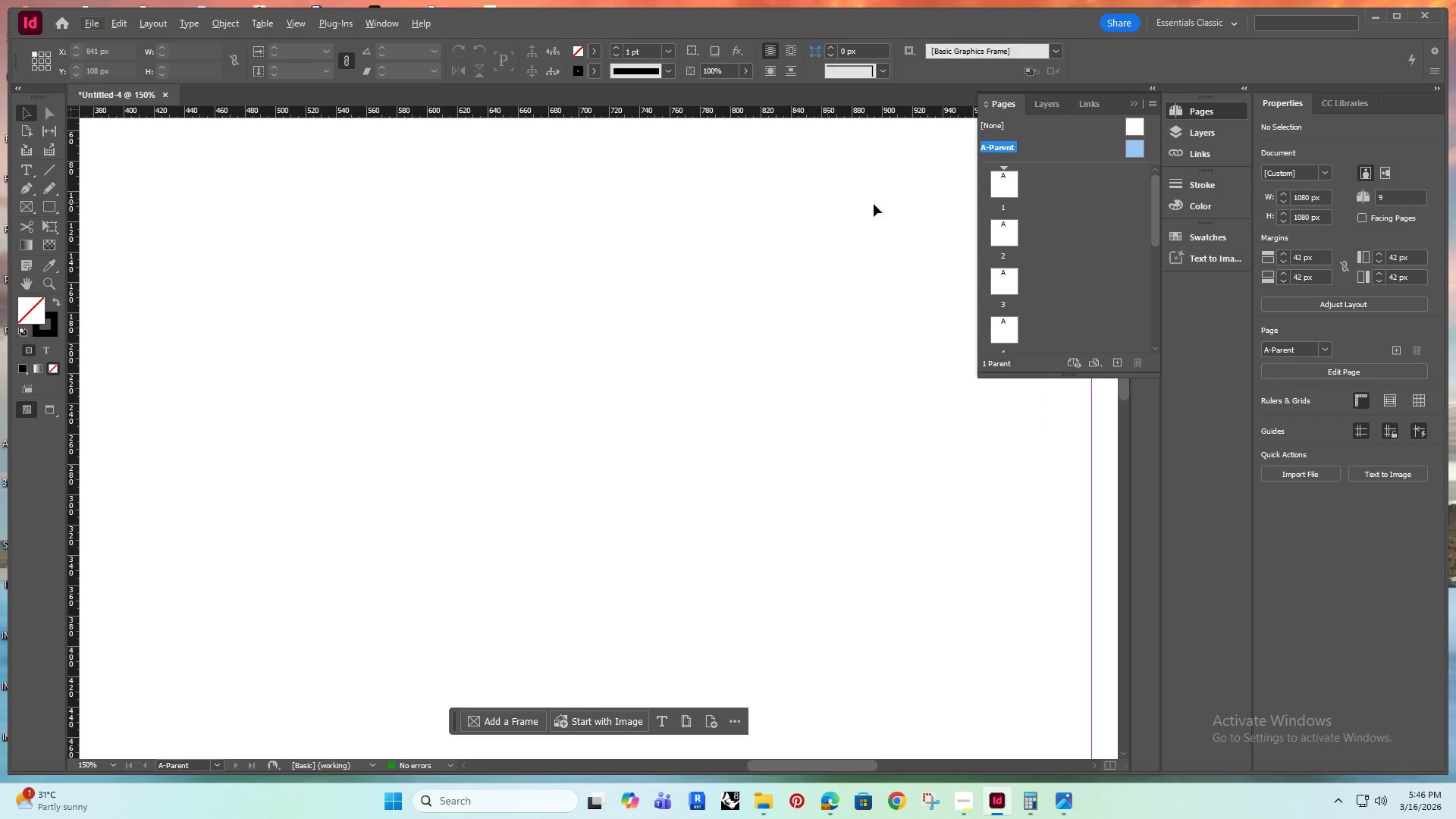 
hold_key(key=AltRight, duration=0.34)
 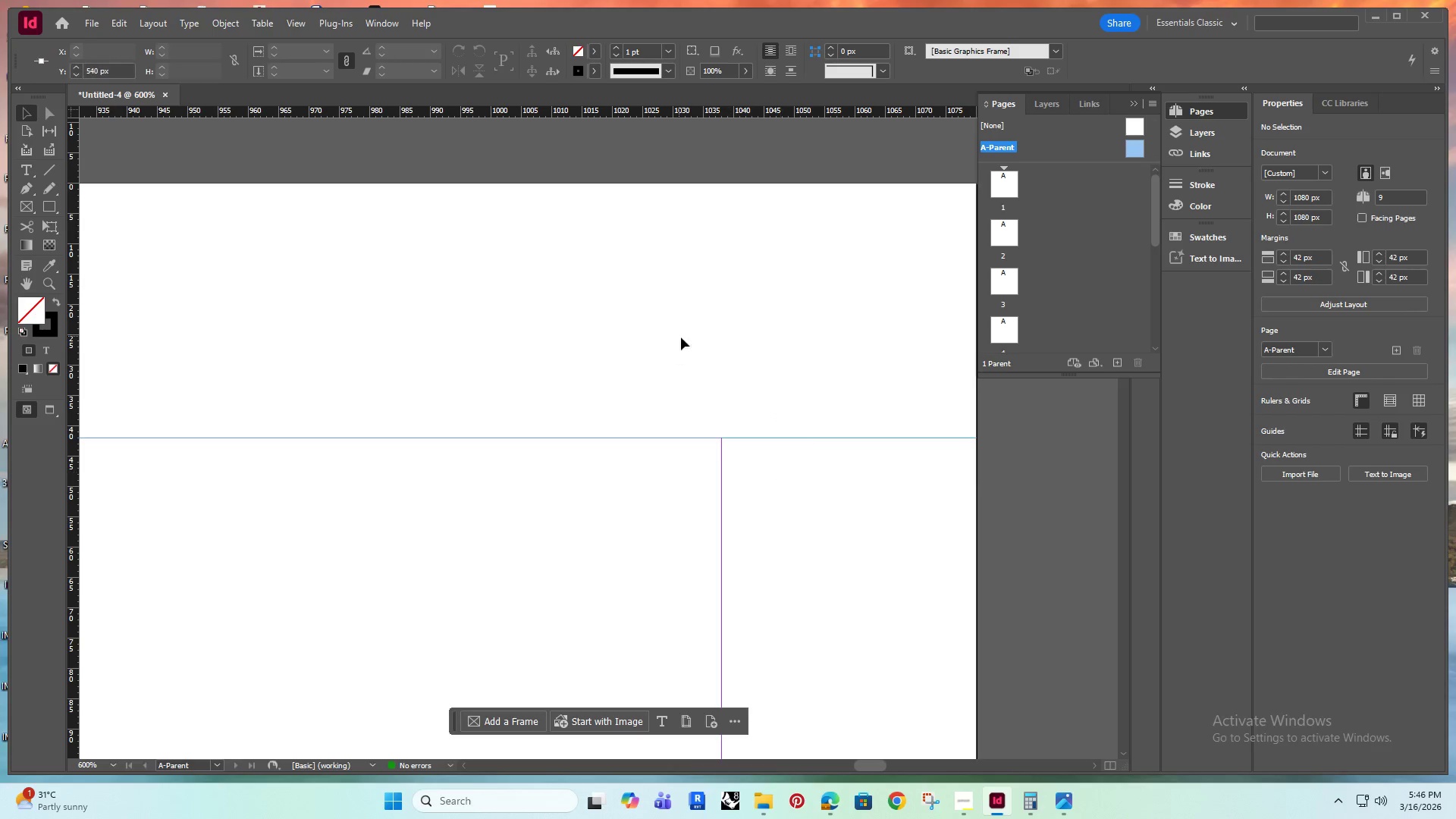 
left_click_drag(start_coordinate=[780, 519], to_coordinate=[679, 336])
 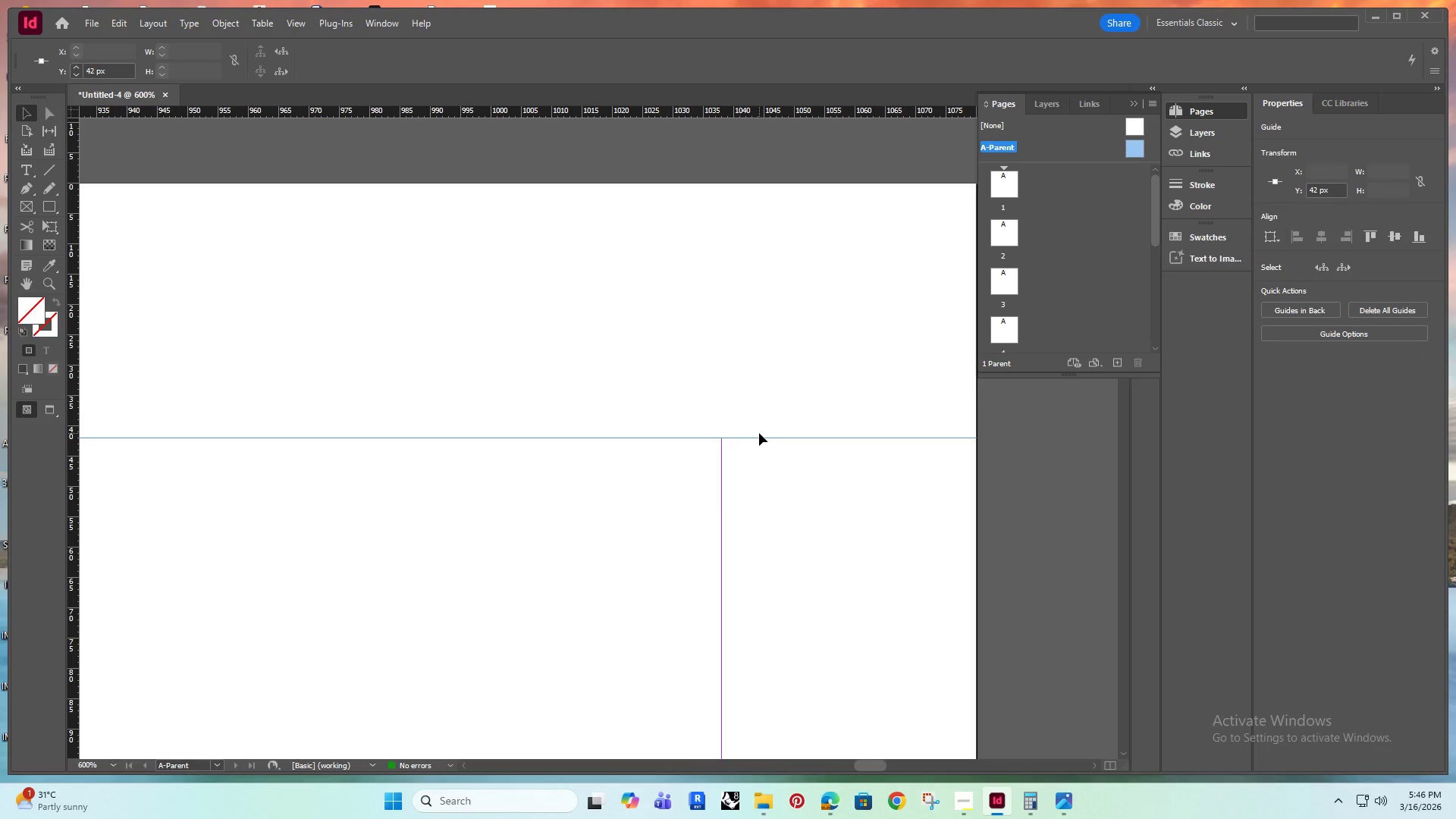 
scroll: coordinate [826, 288], scroll_direction: up, amount: 4.0
 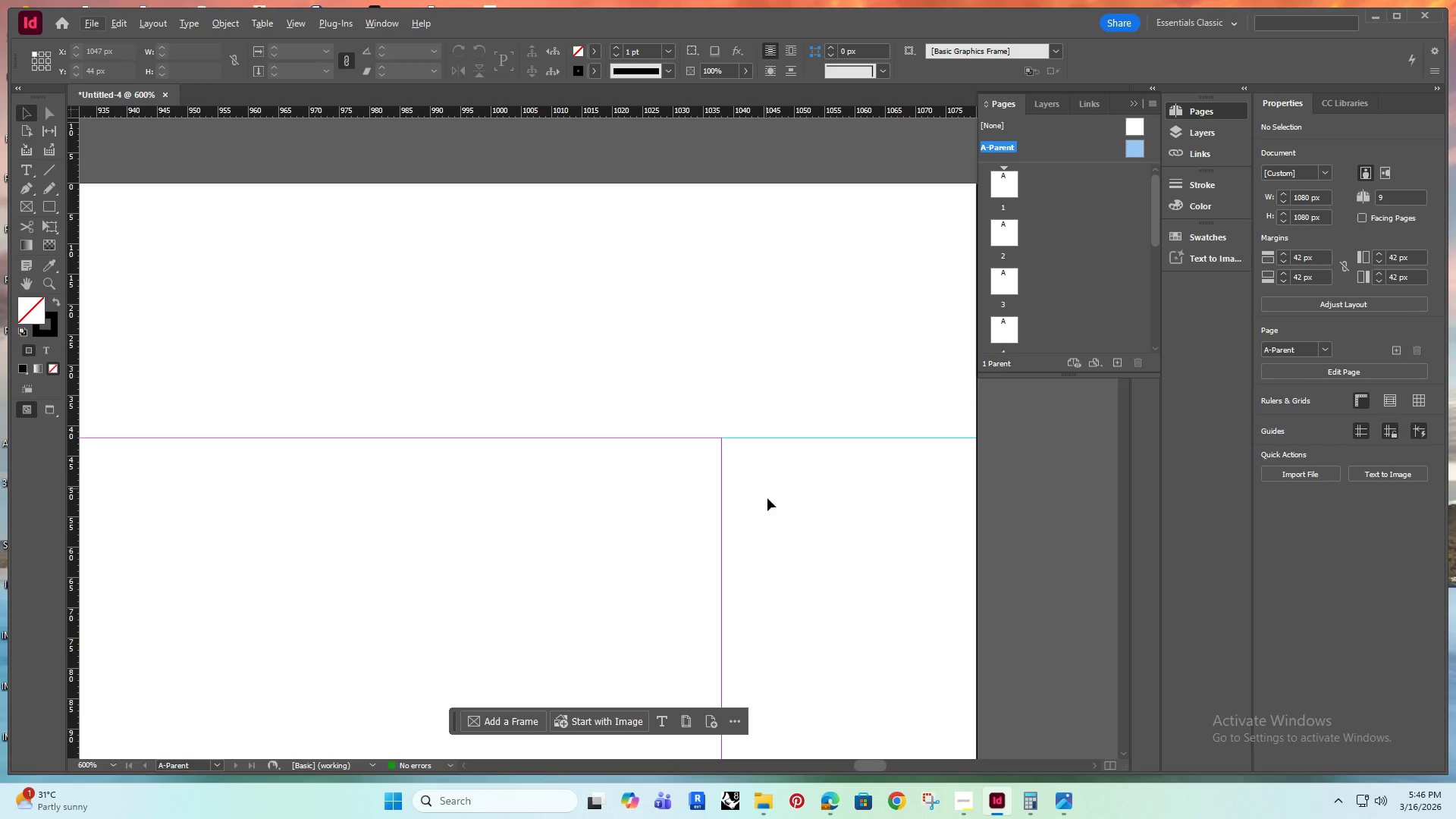 
left_click_drag(start_coordinate=[760, 433], to_coordinate=[757, 453])
 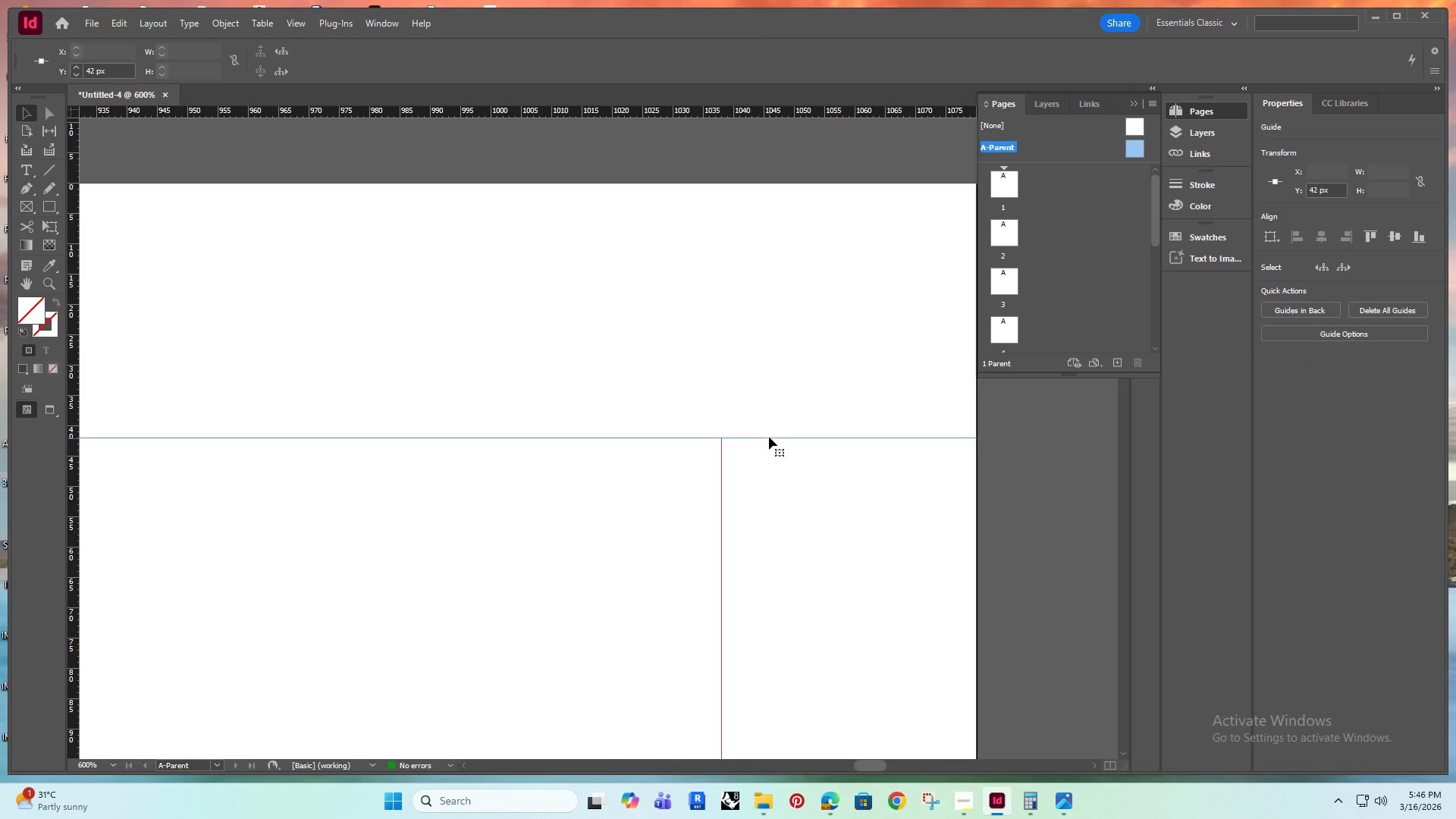 
left_click_drag(start_coordinate=[769, 437], to_coordinate=[755, 550])
 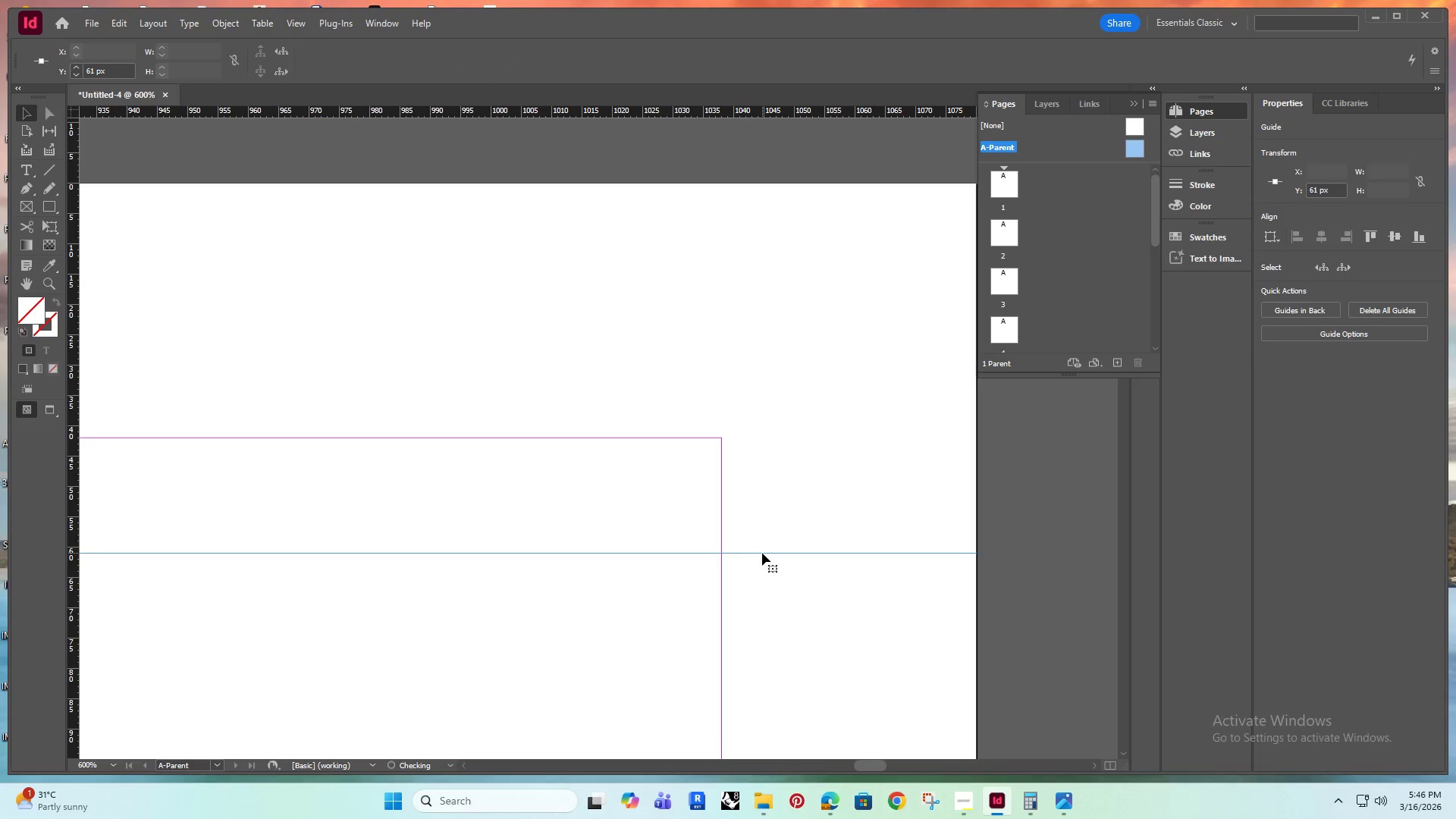 
left_click_drag(start_coordinate=[763, 552], to_coordinate=[774, 437])
 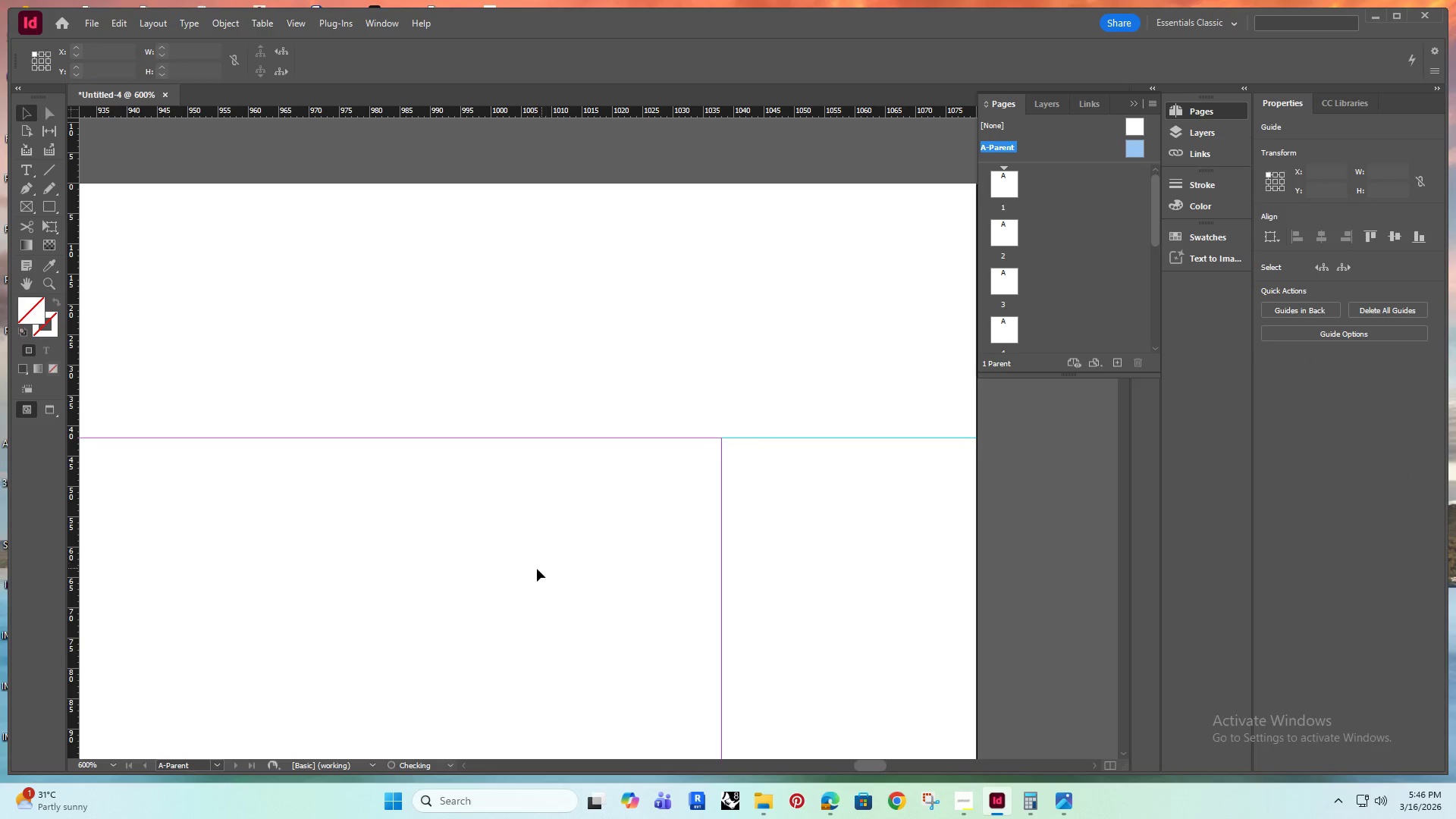 
hold_key(key=AltRight, duration=0.91)
 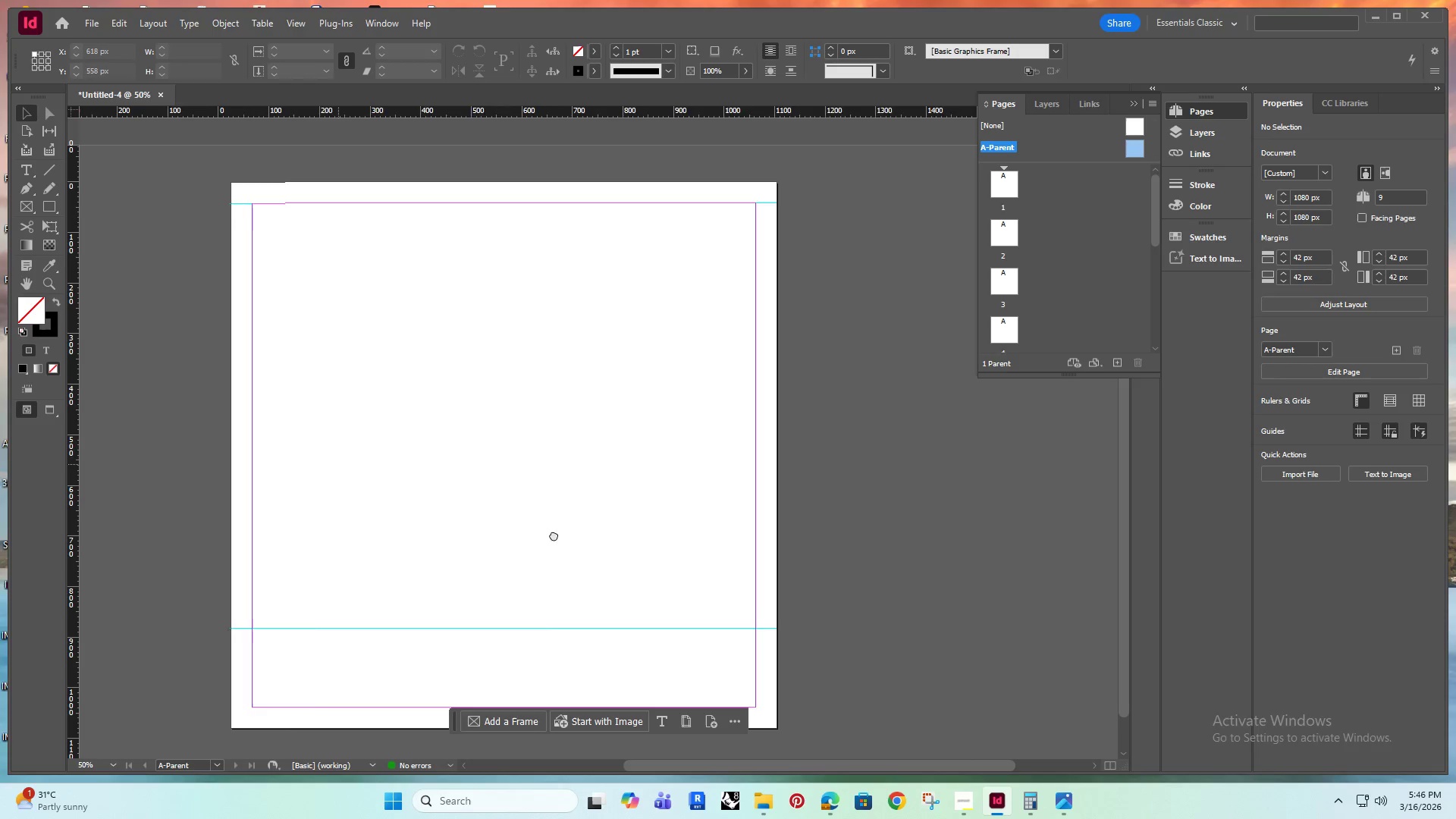 
hold_key(key=Space, duration=0.59)
 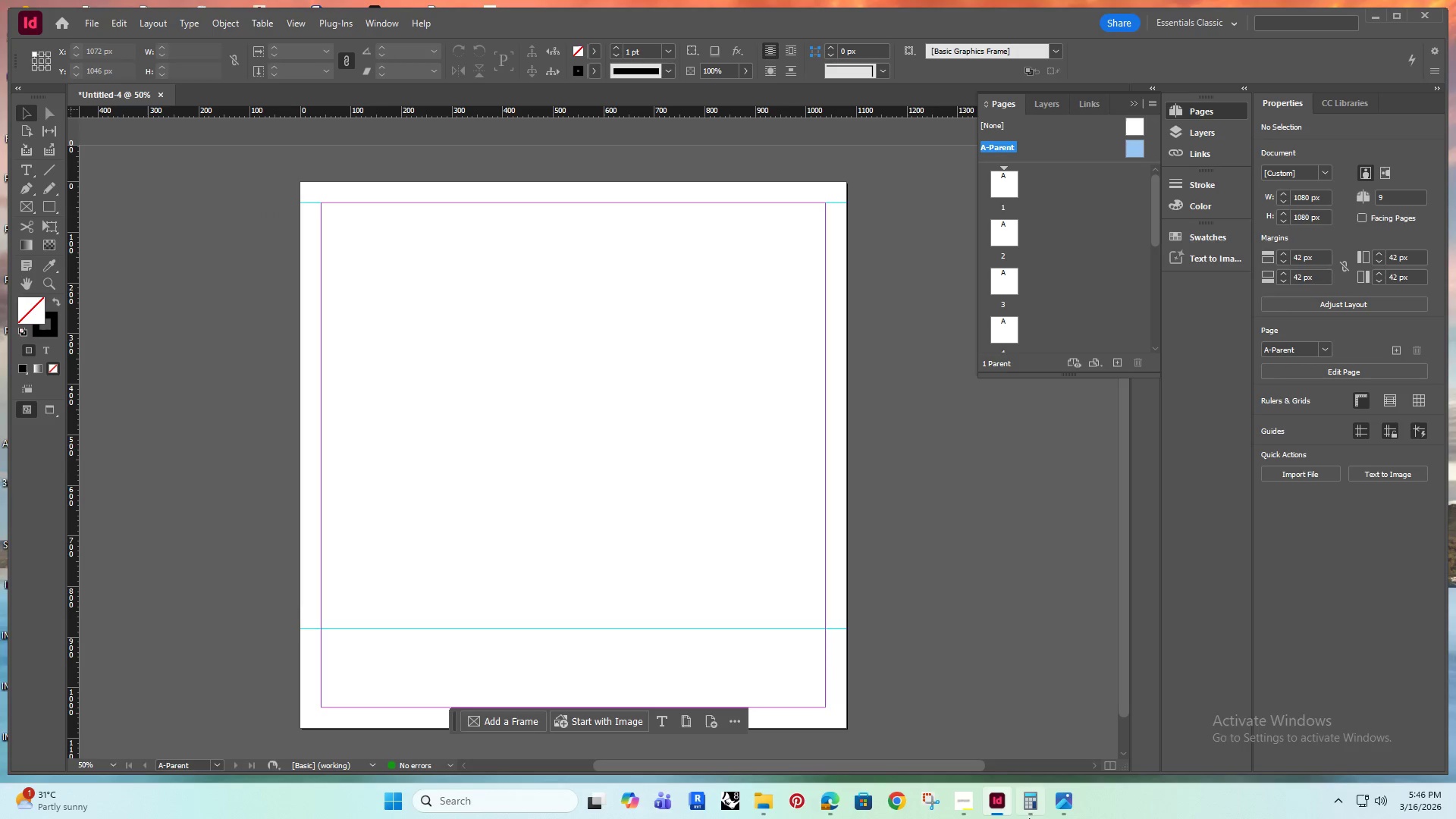 
left_click_drag(start_coordinate=[338, 464], to_coordinate=[613, 541])
 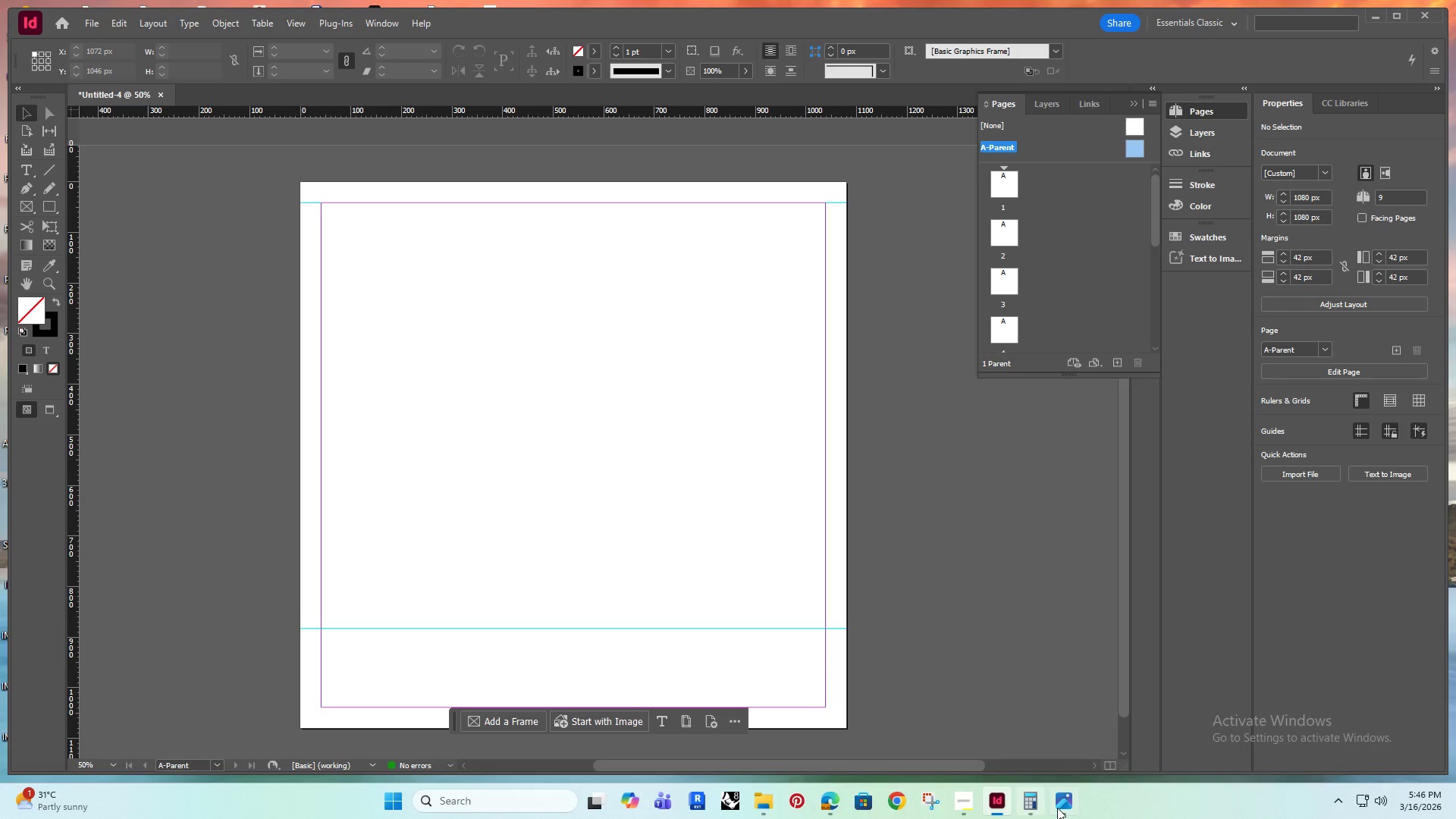 
scroll: coordinate [482, 553], scroll_direction: down, amount: 8.0
 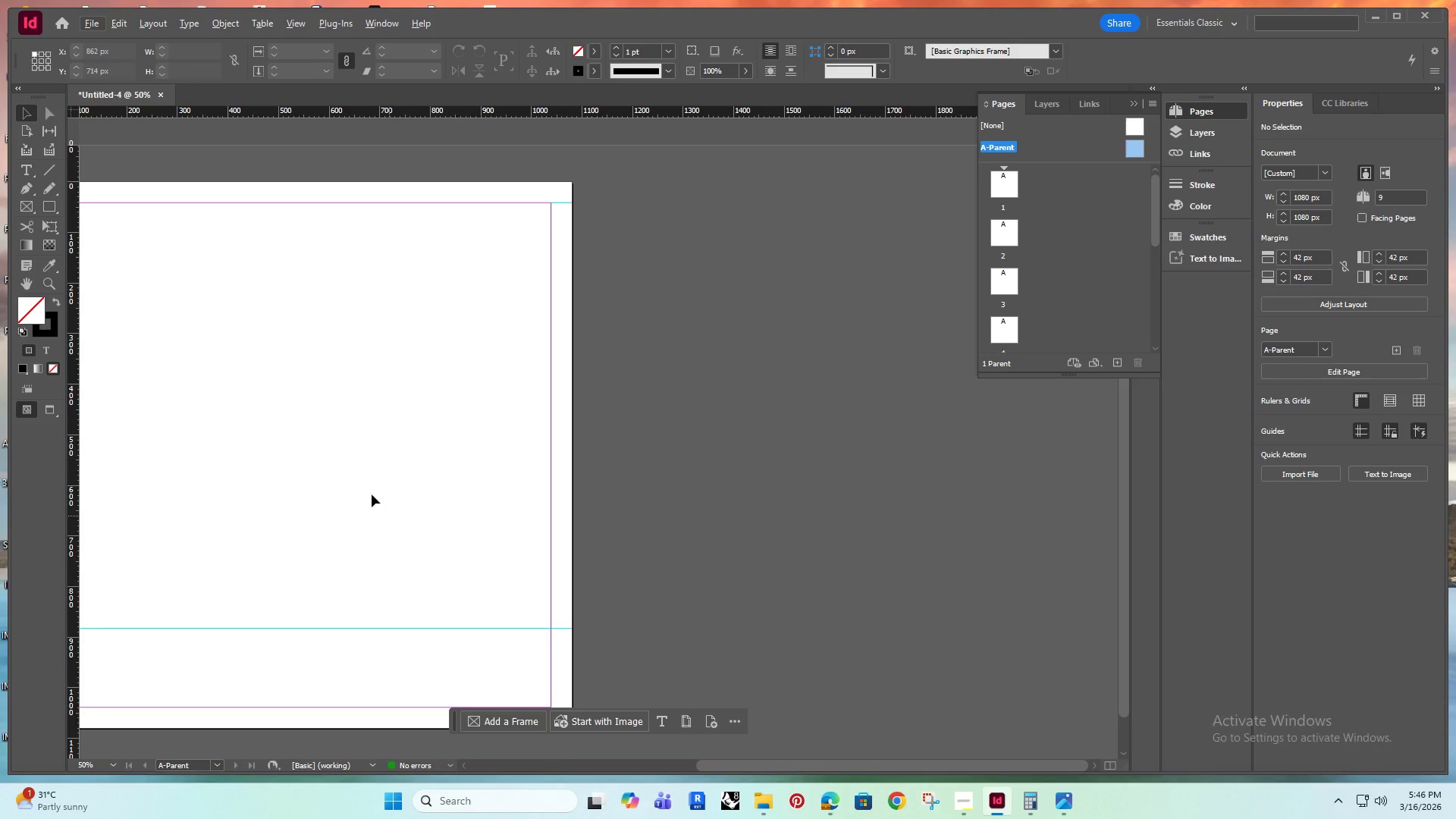 
left_click([1060, 806])
 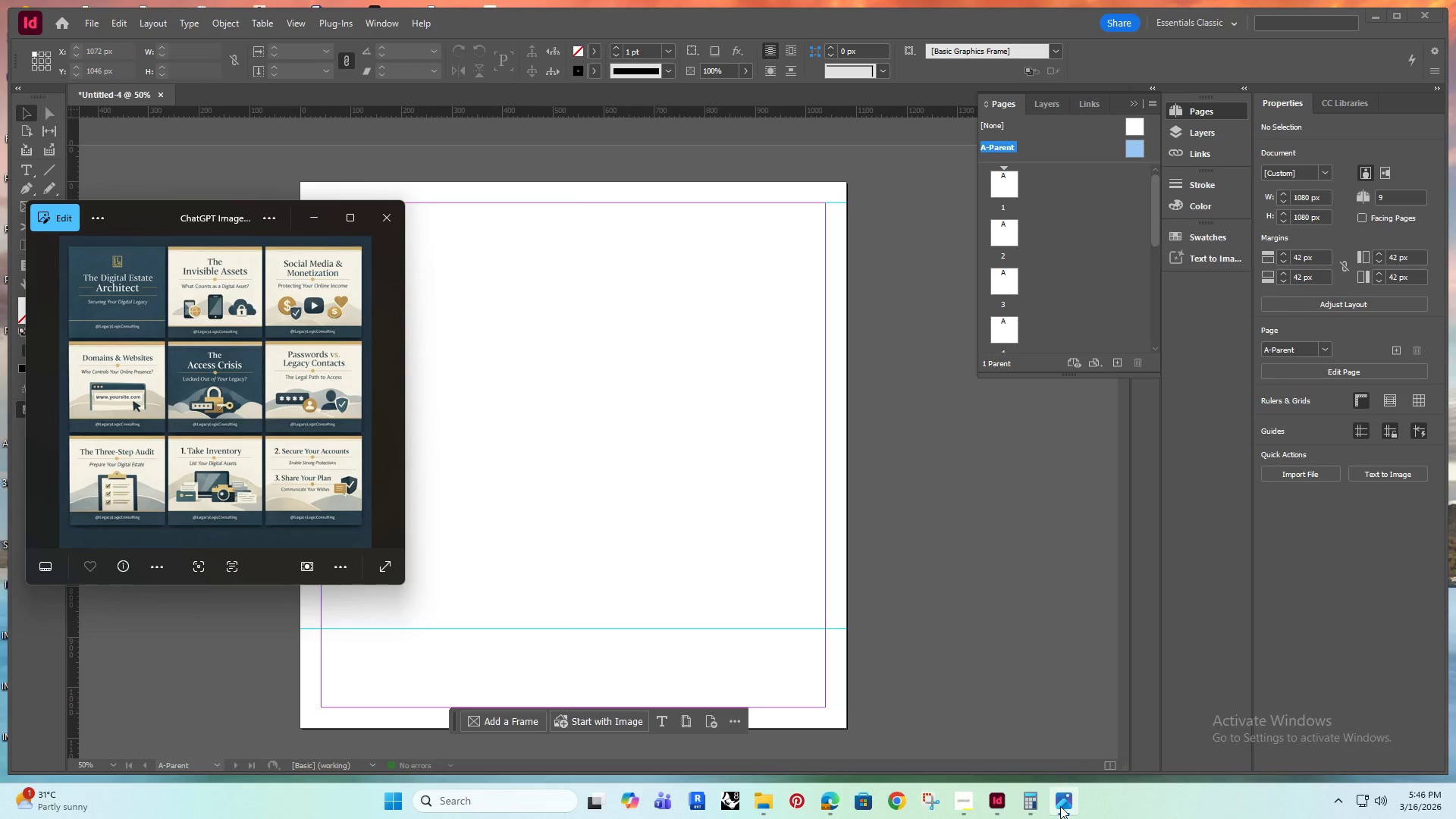 
left_click([1060, 806])
 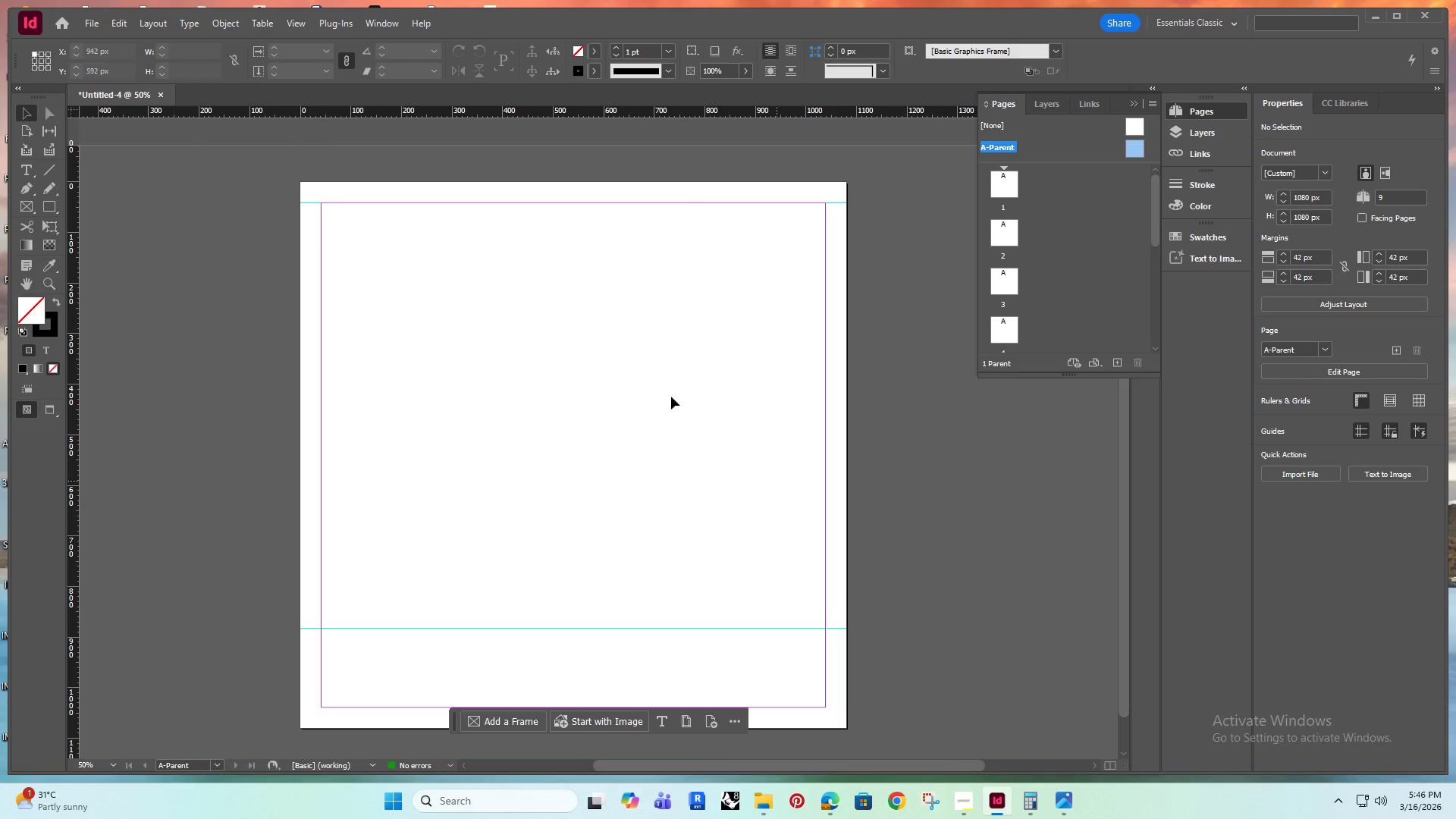 
hold_key(key=AltRight, duration=1.38)
scroll: coordinate [373, 239], scroll_direction: up, amount: 2.0
 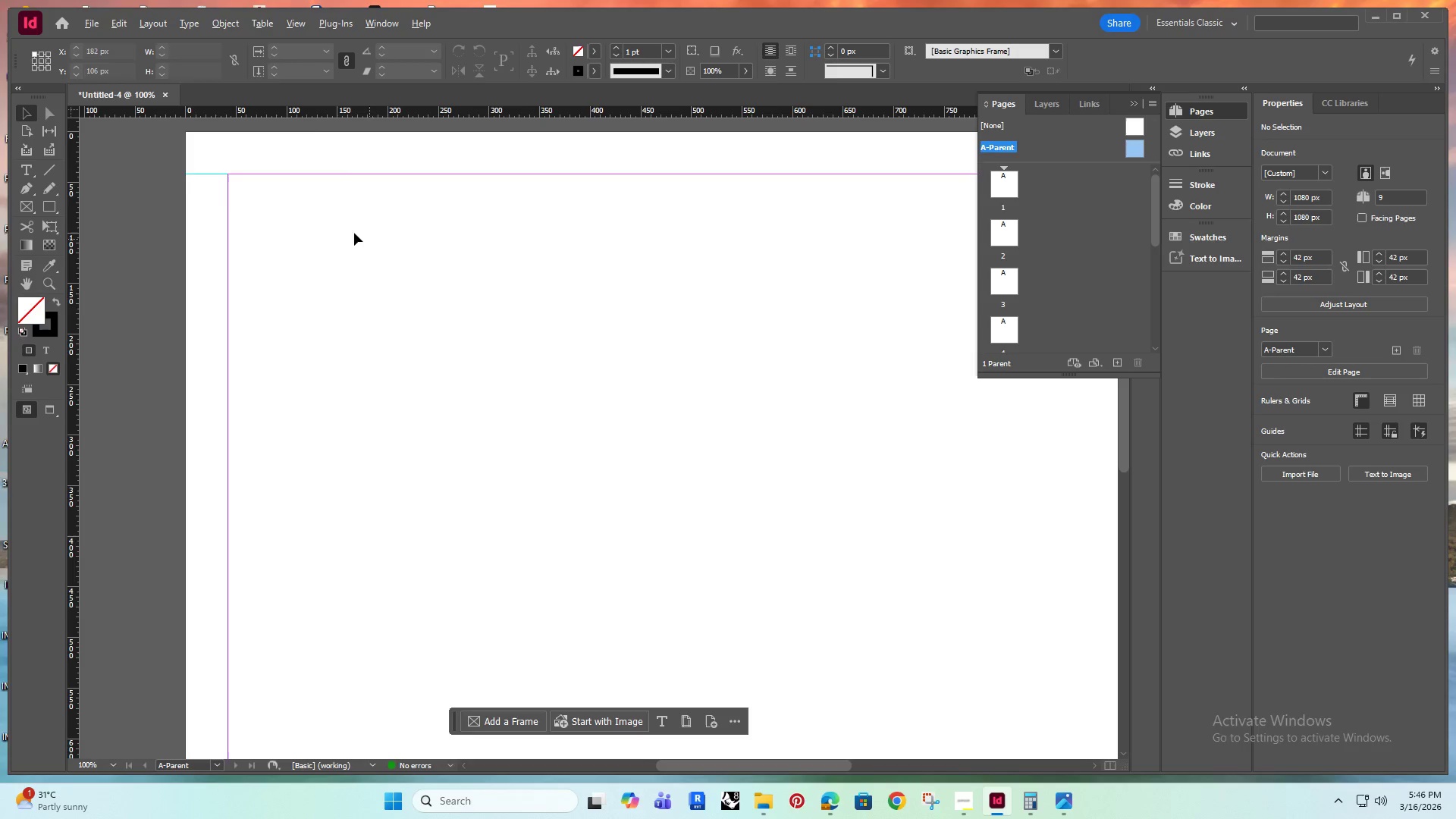 
hold_key(key=AltRight, duration=1.08)
 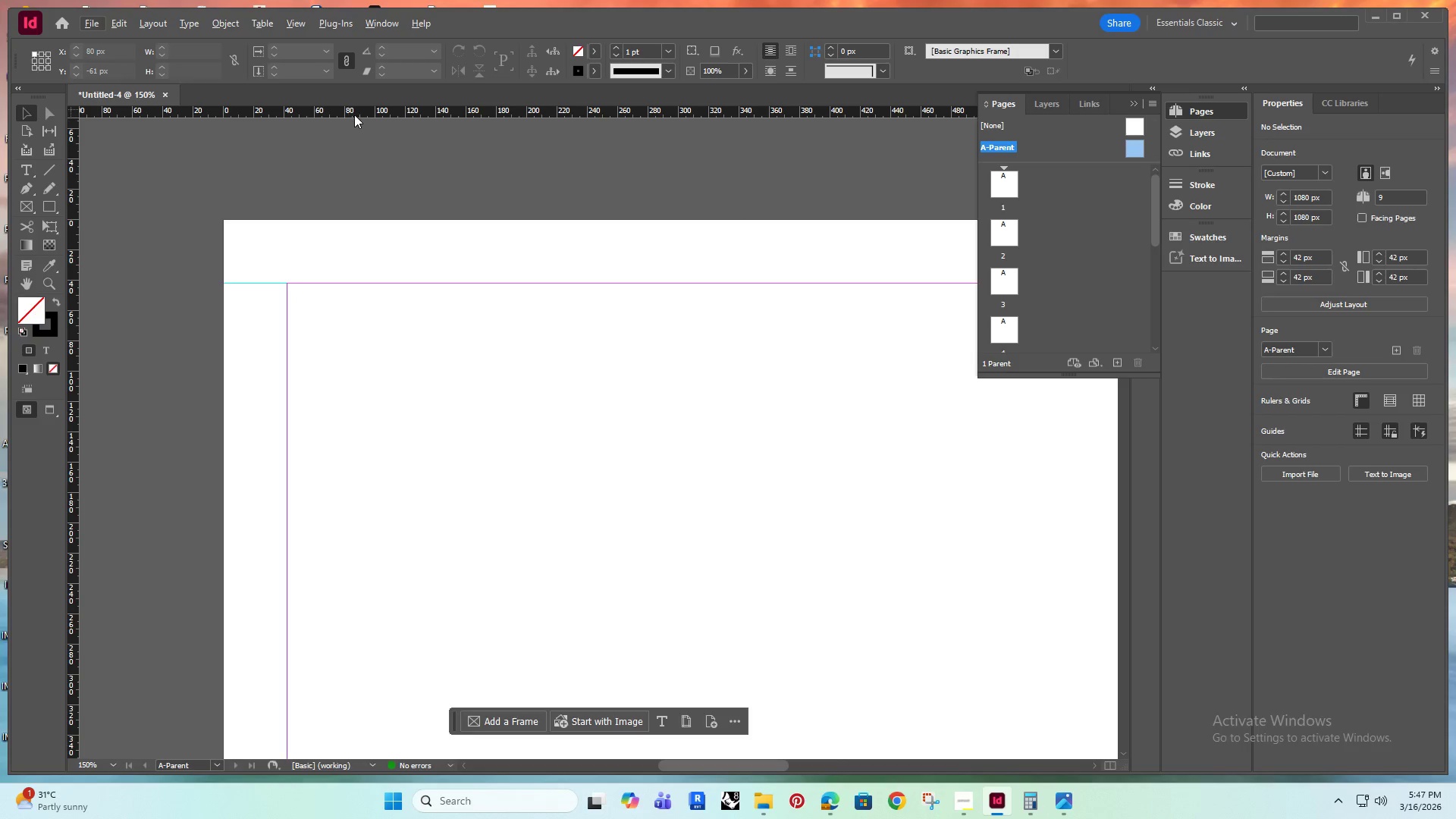 
hold_key(key=Space, duration=0.41)
 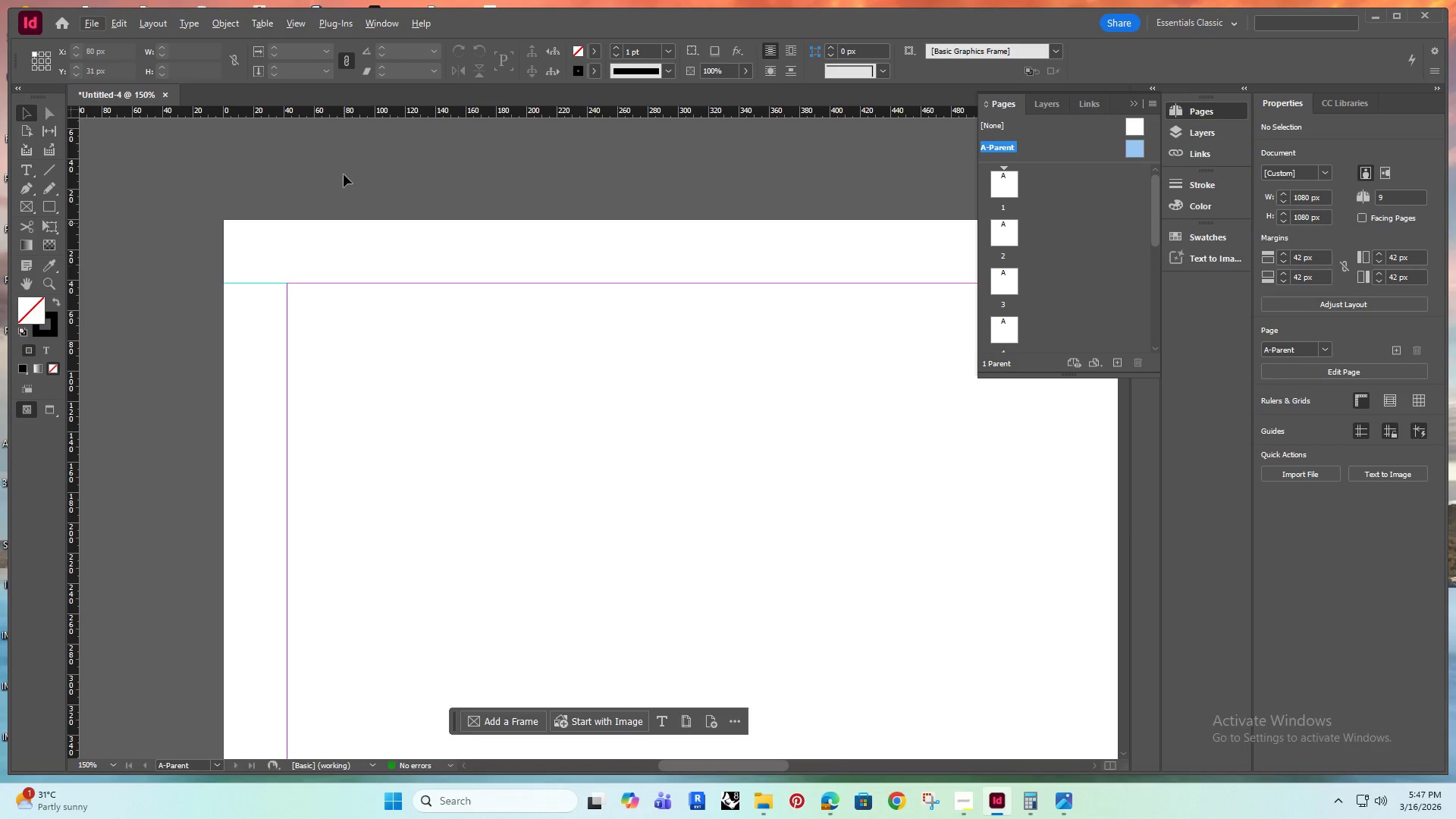 
left_click_drag(start_coordinate=[309, 199], to_coordinate=[372, 310])
 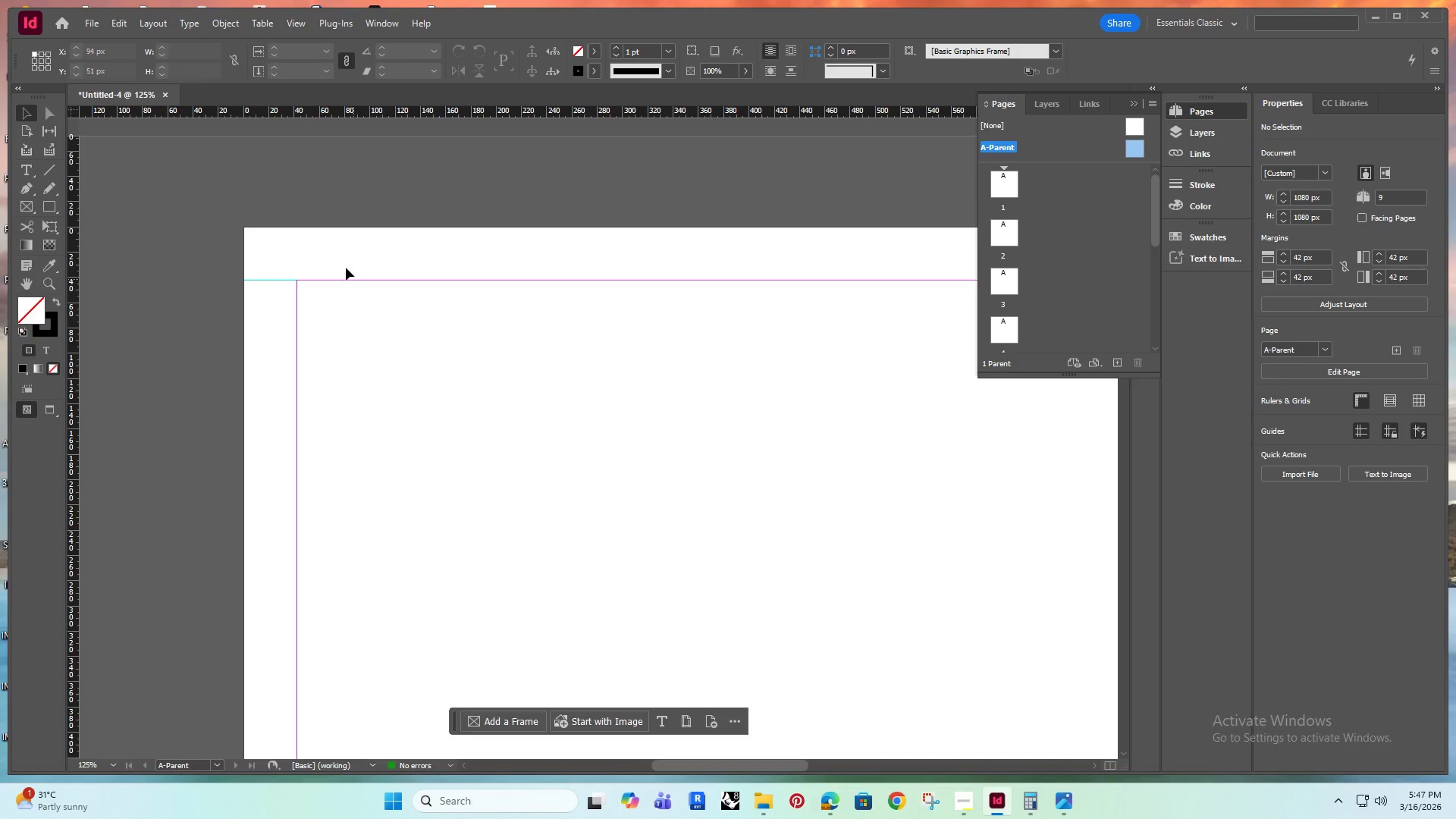 
scroll: coordinate [344, 266], scroll_direction: up, amount: 2.0
 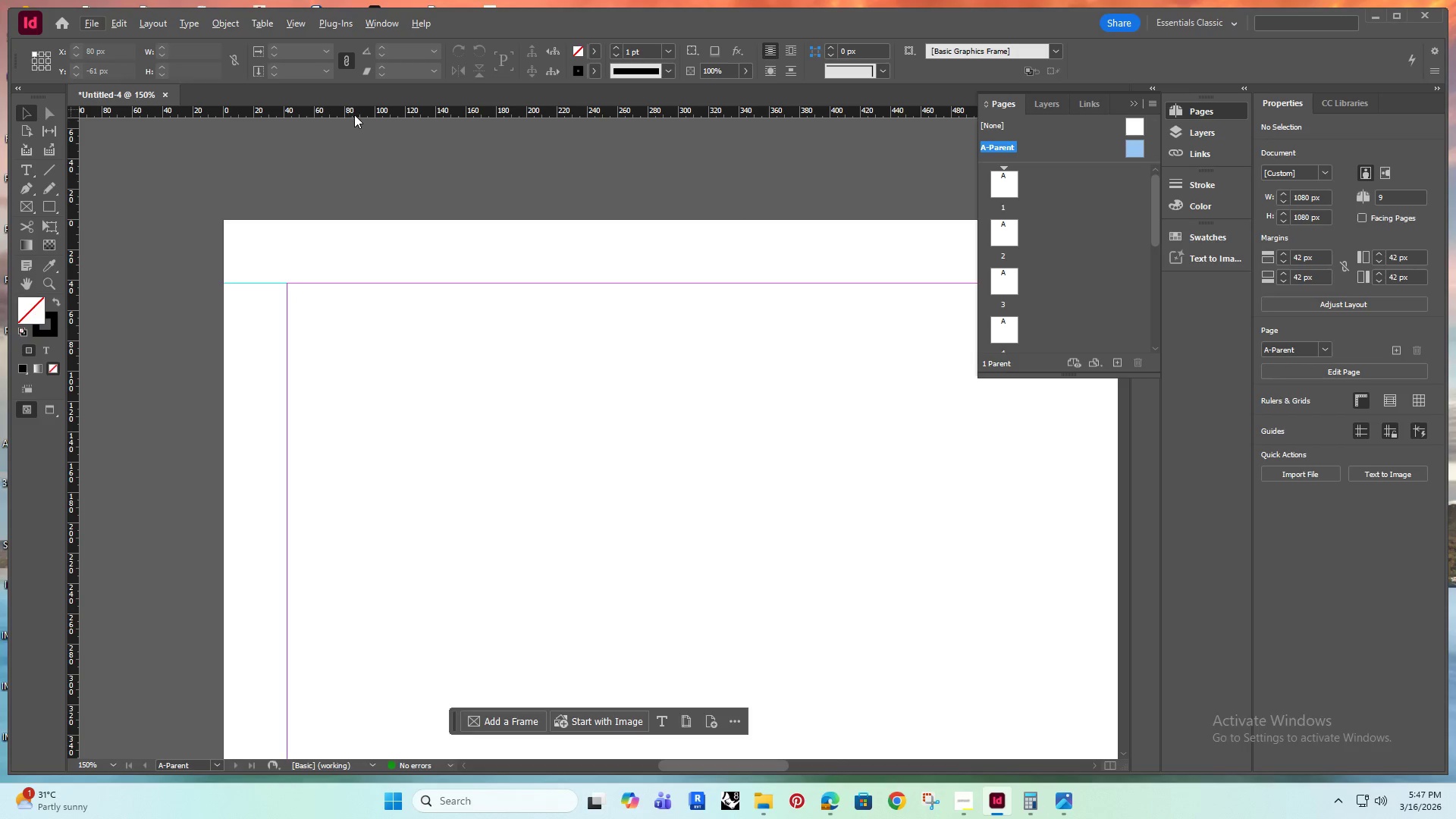 
left_click_drag(start_coordinate=[357, 111], to_coordinate=[345, 300])